 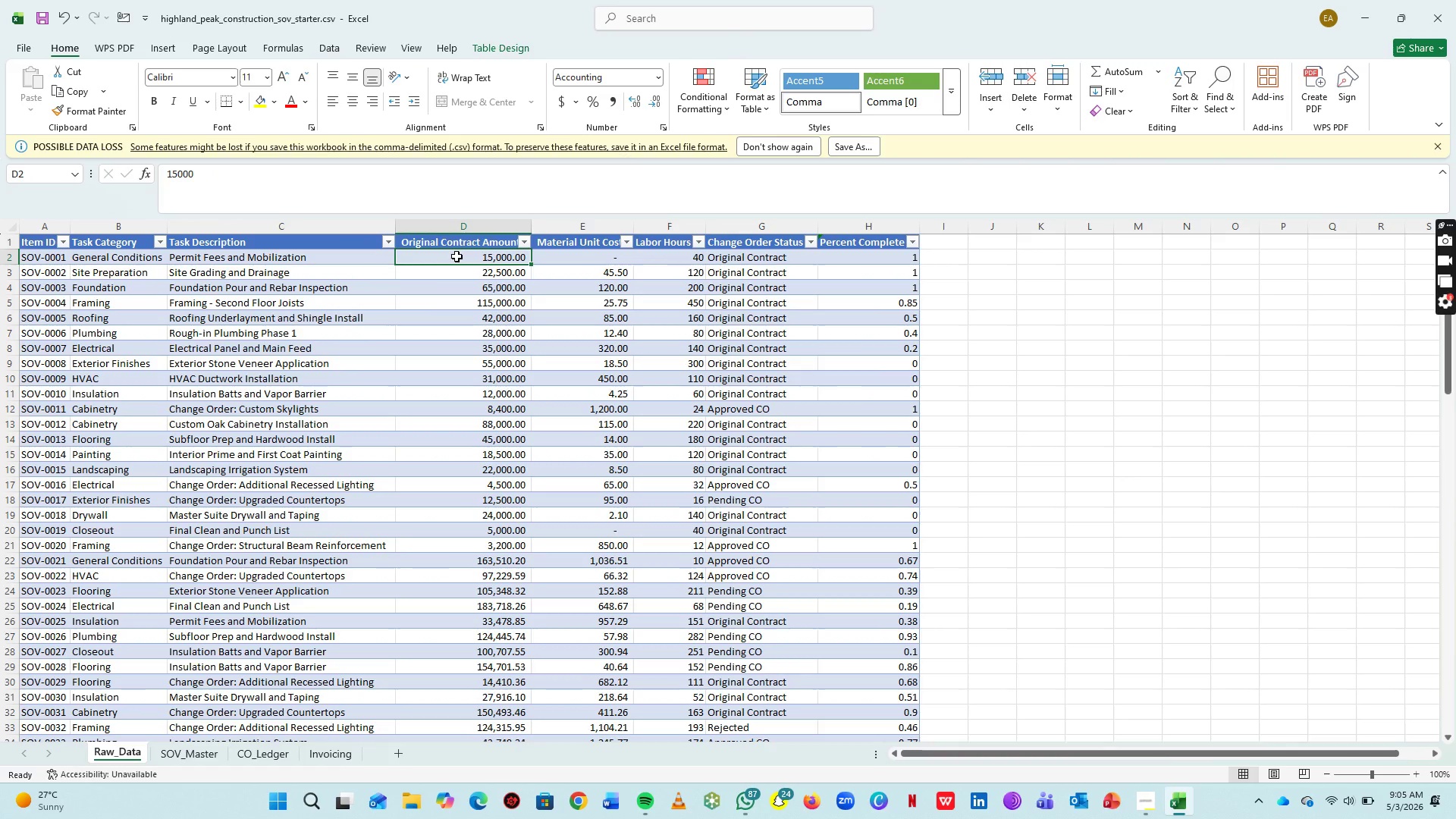 
key(Equal)
 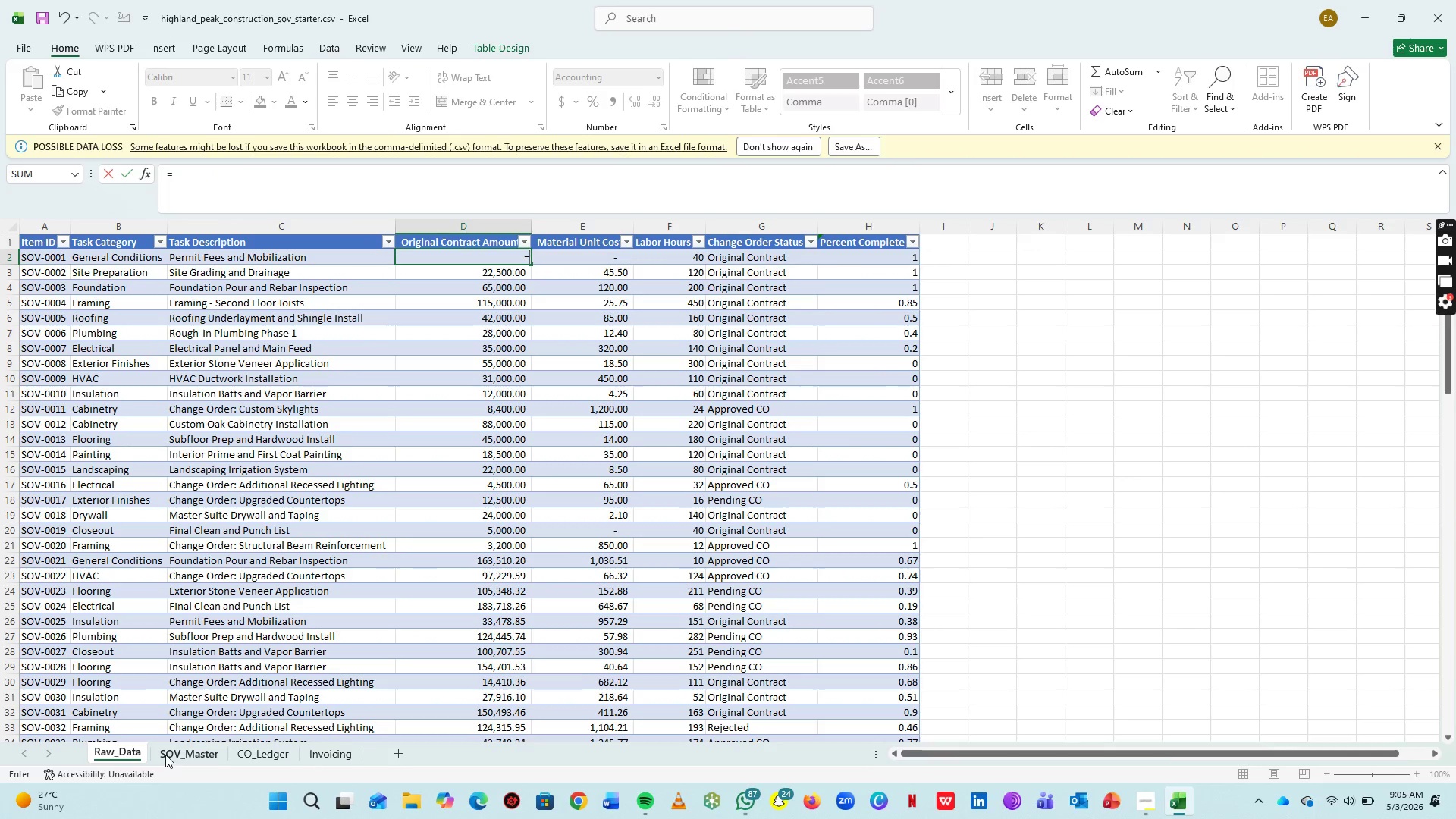 
key(Control+Z)
 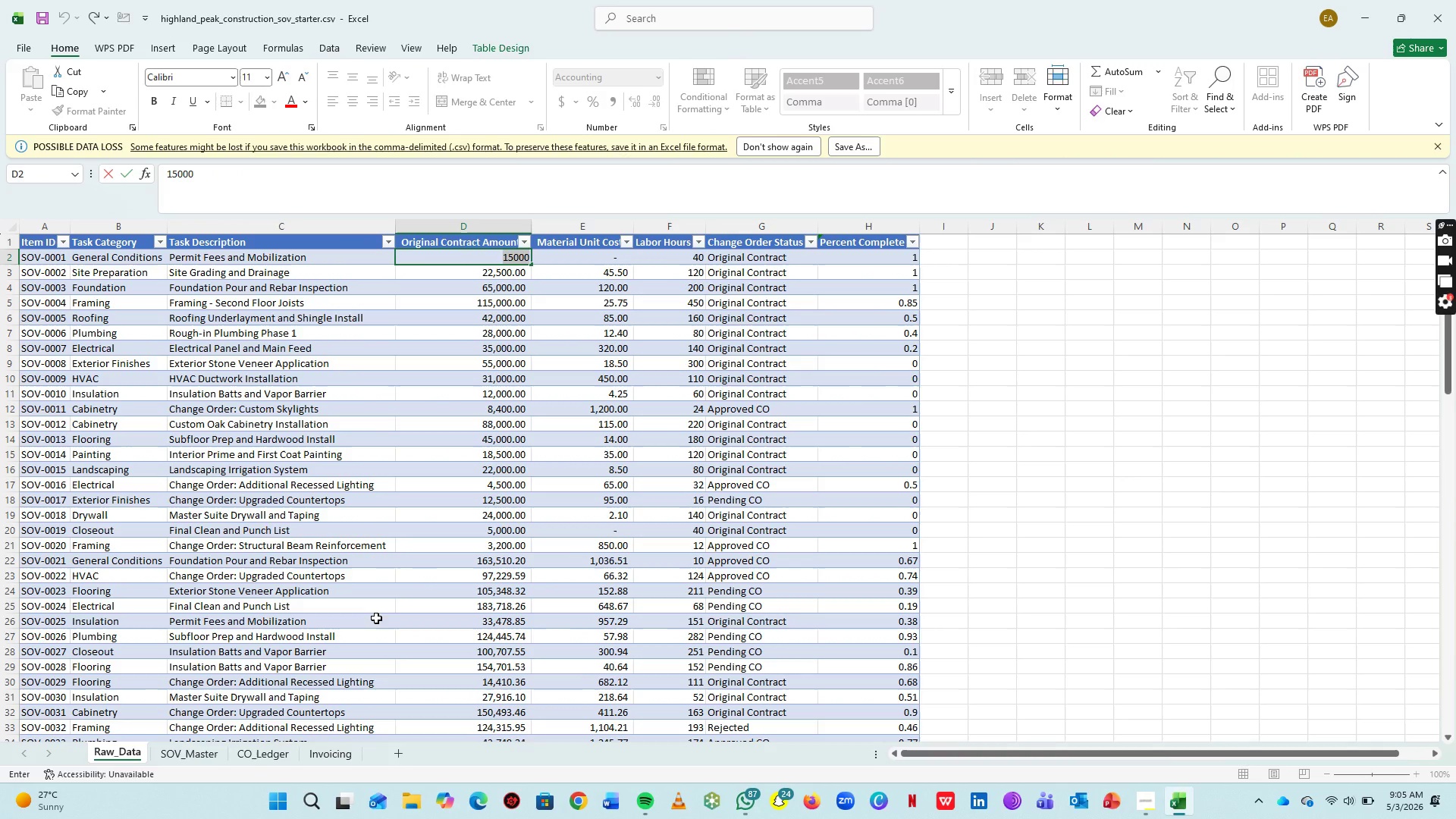 
left_click([376, 618])
 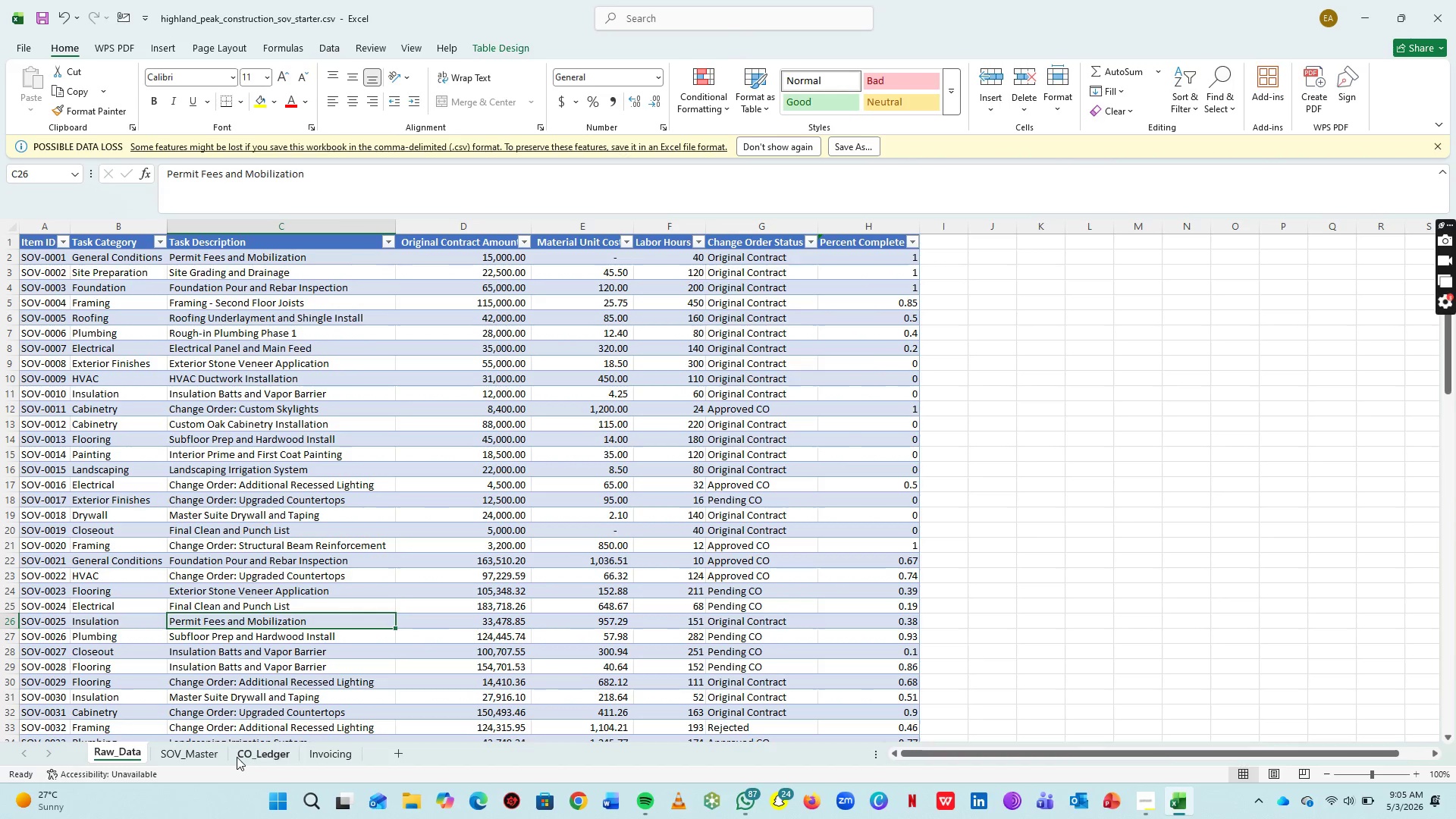 
left_click([195, 754])
 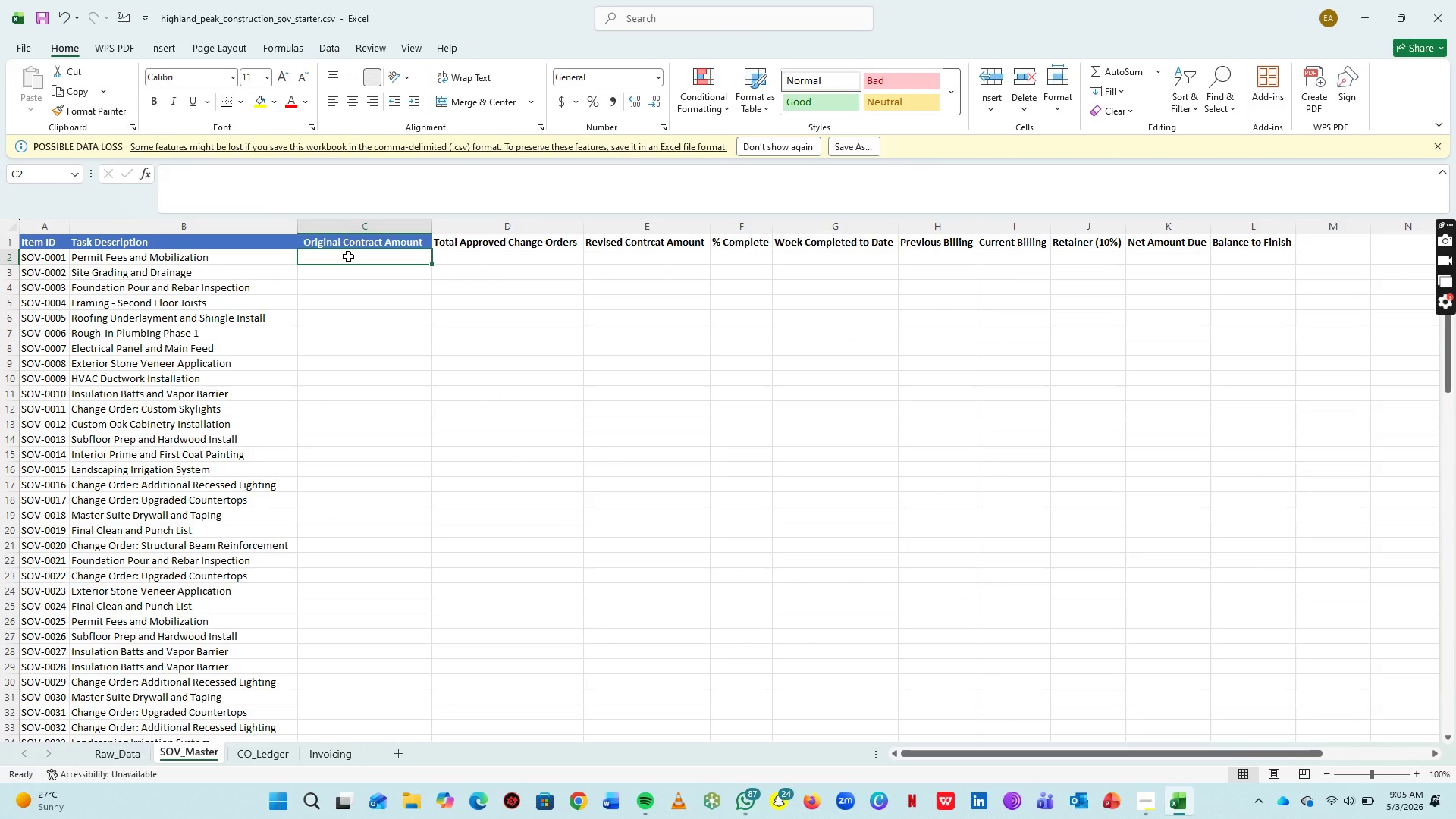 
key(Backspace)
 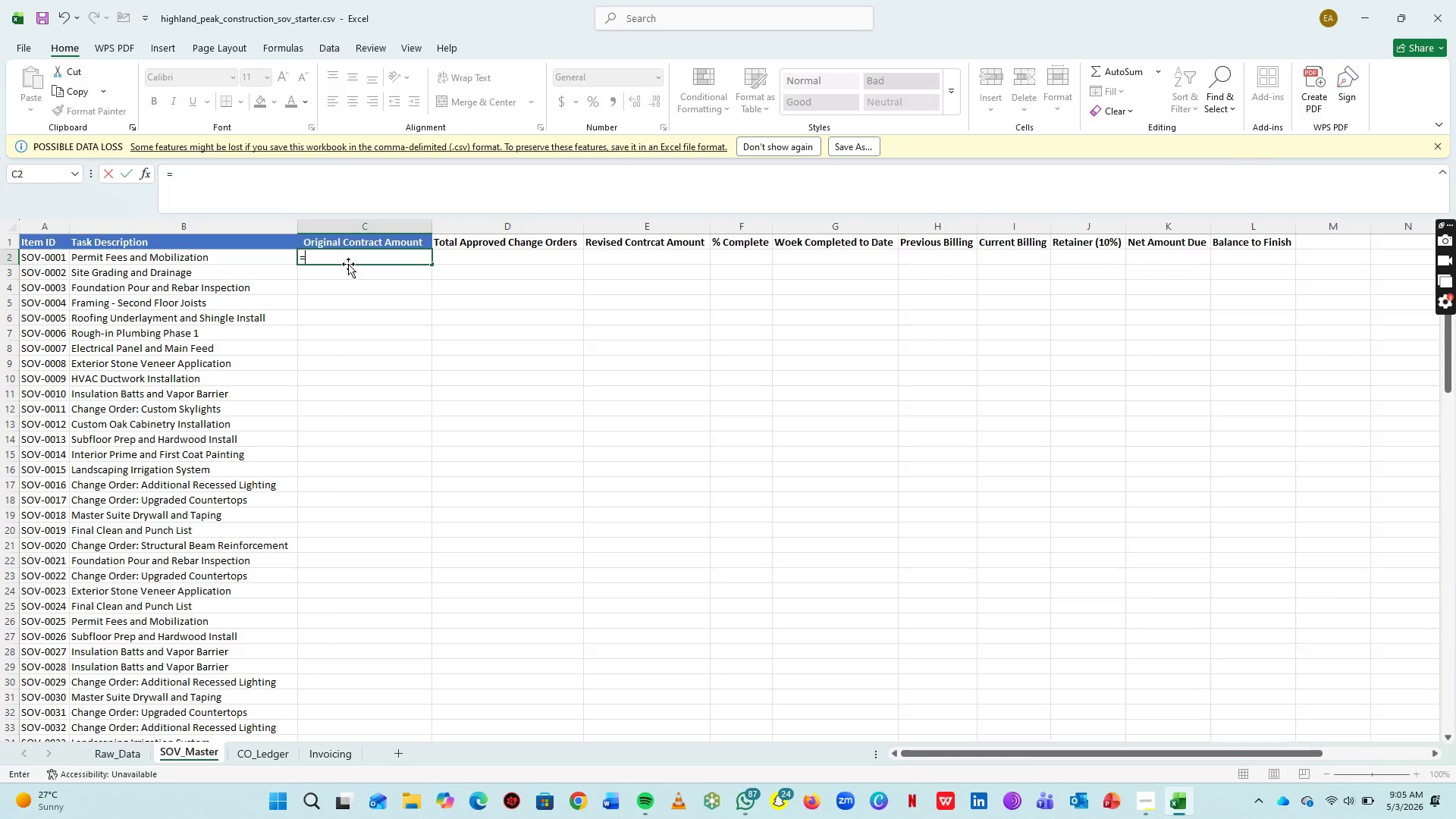 
key(Equal)
 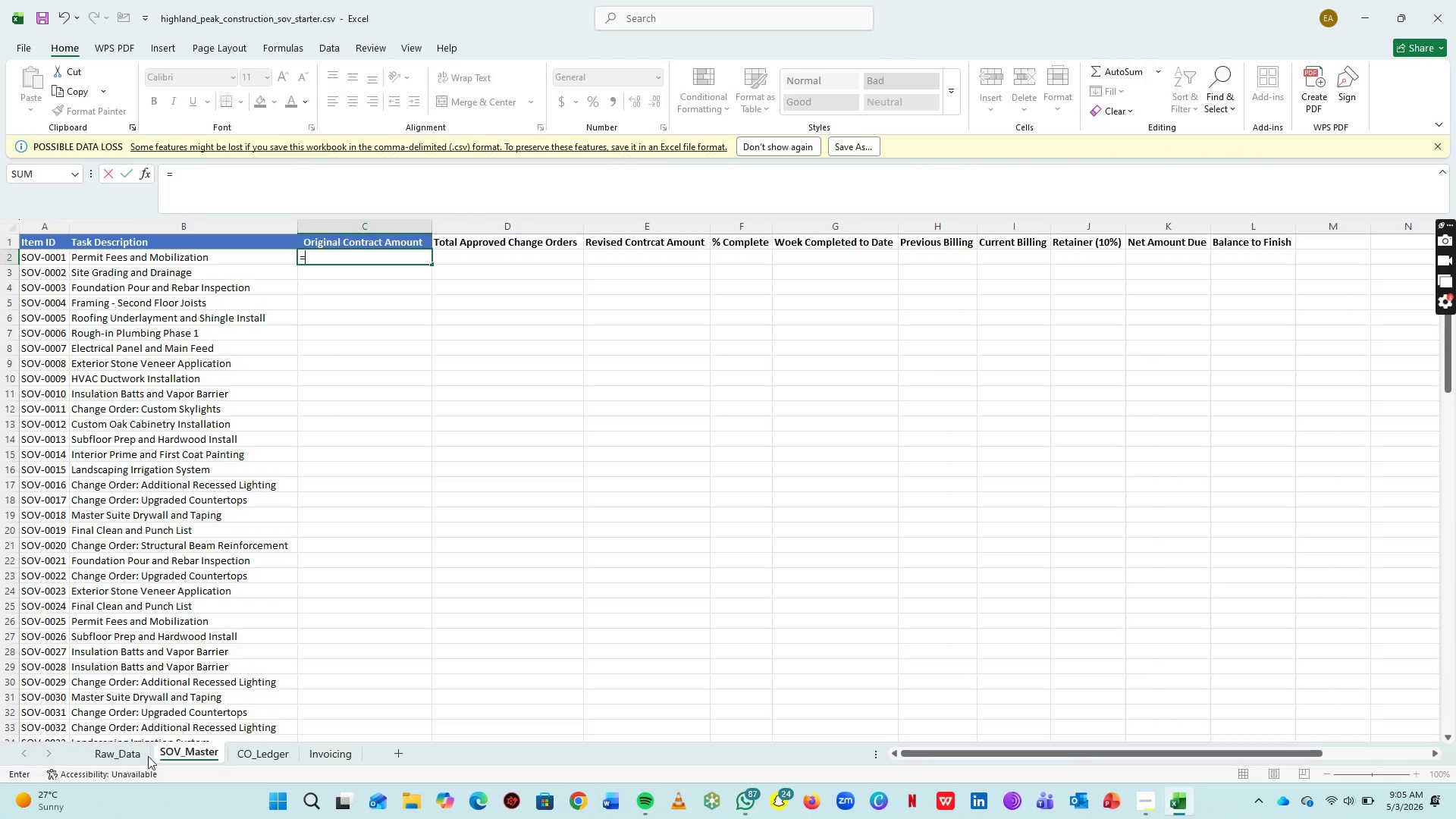 
left_click([133, 753])
 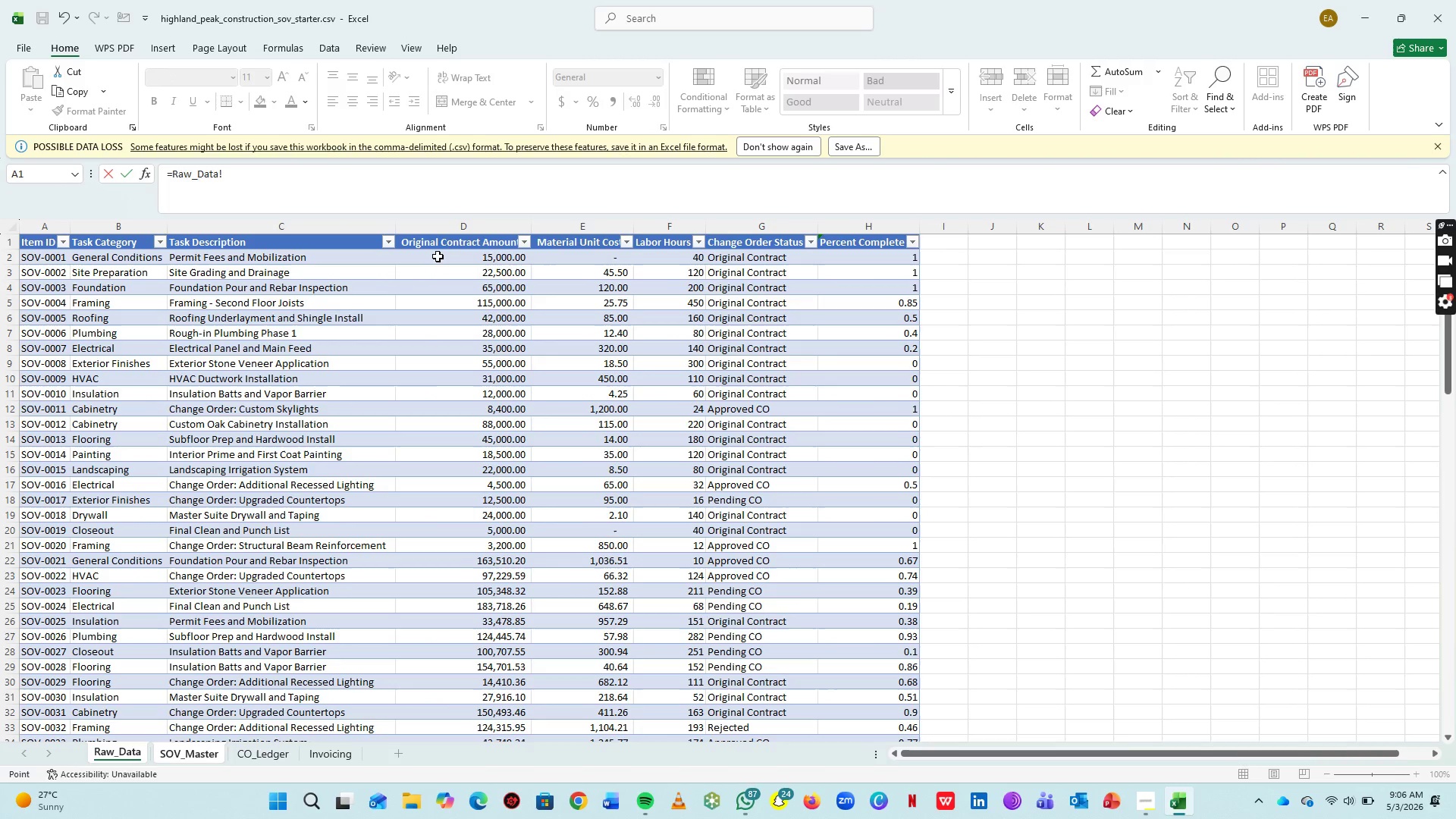 
left_click([438, 256])
 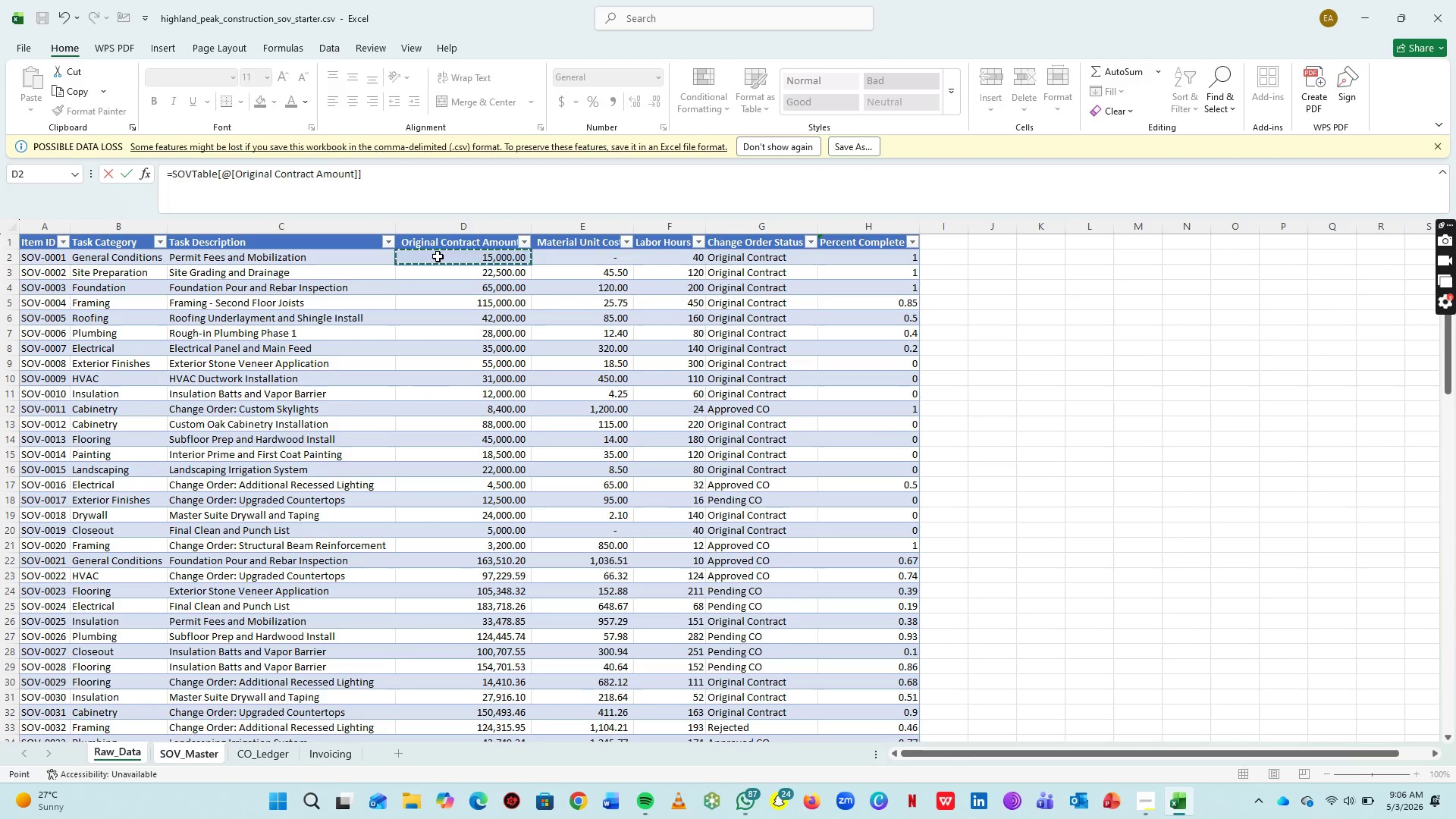 
key(Enter)
 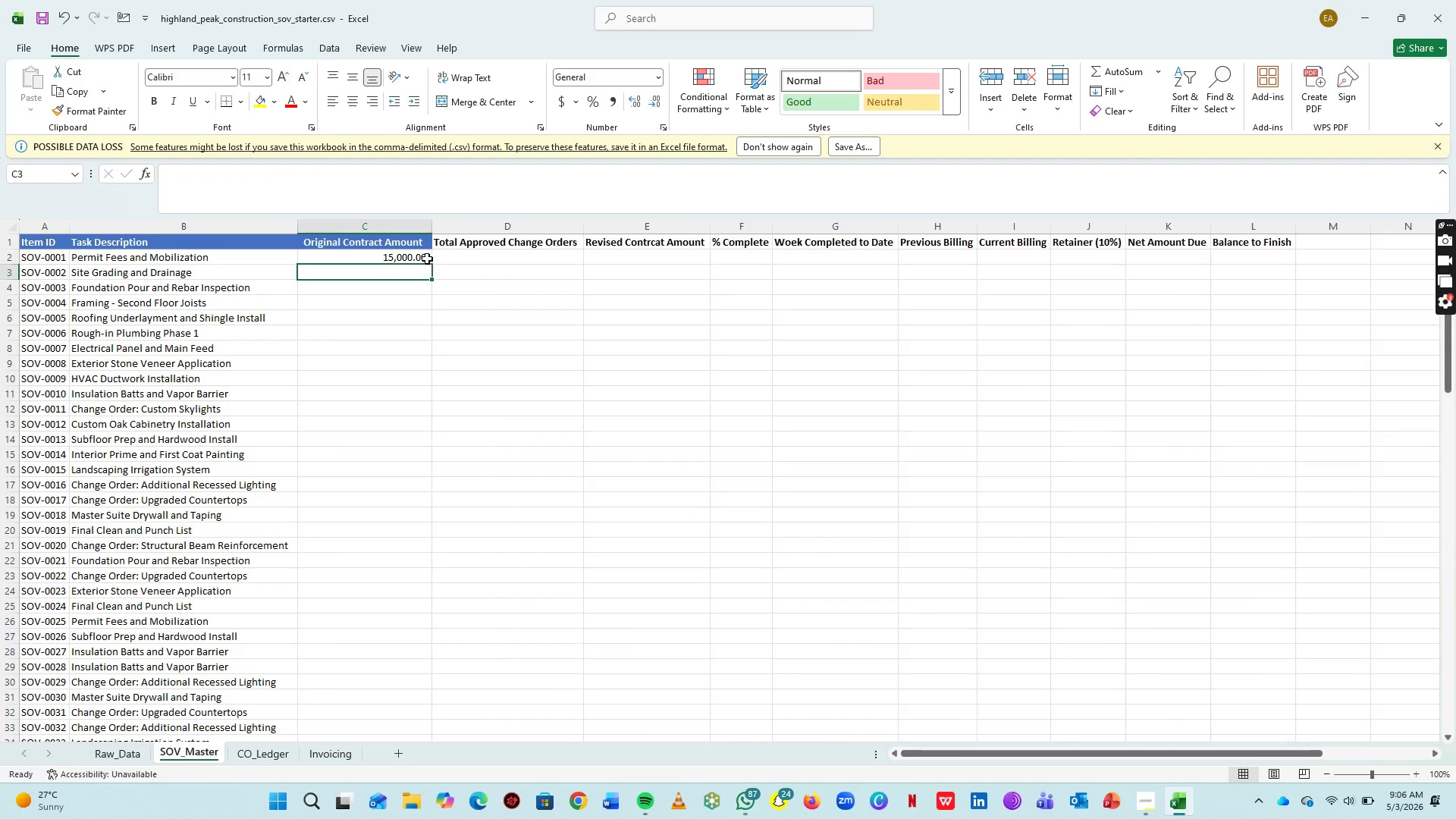 
left_click([427, 259])
 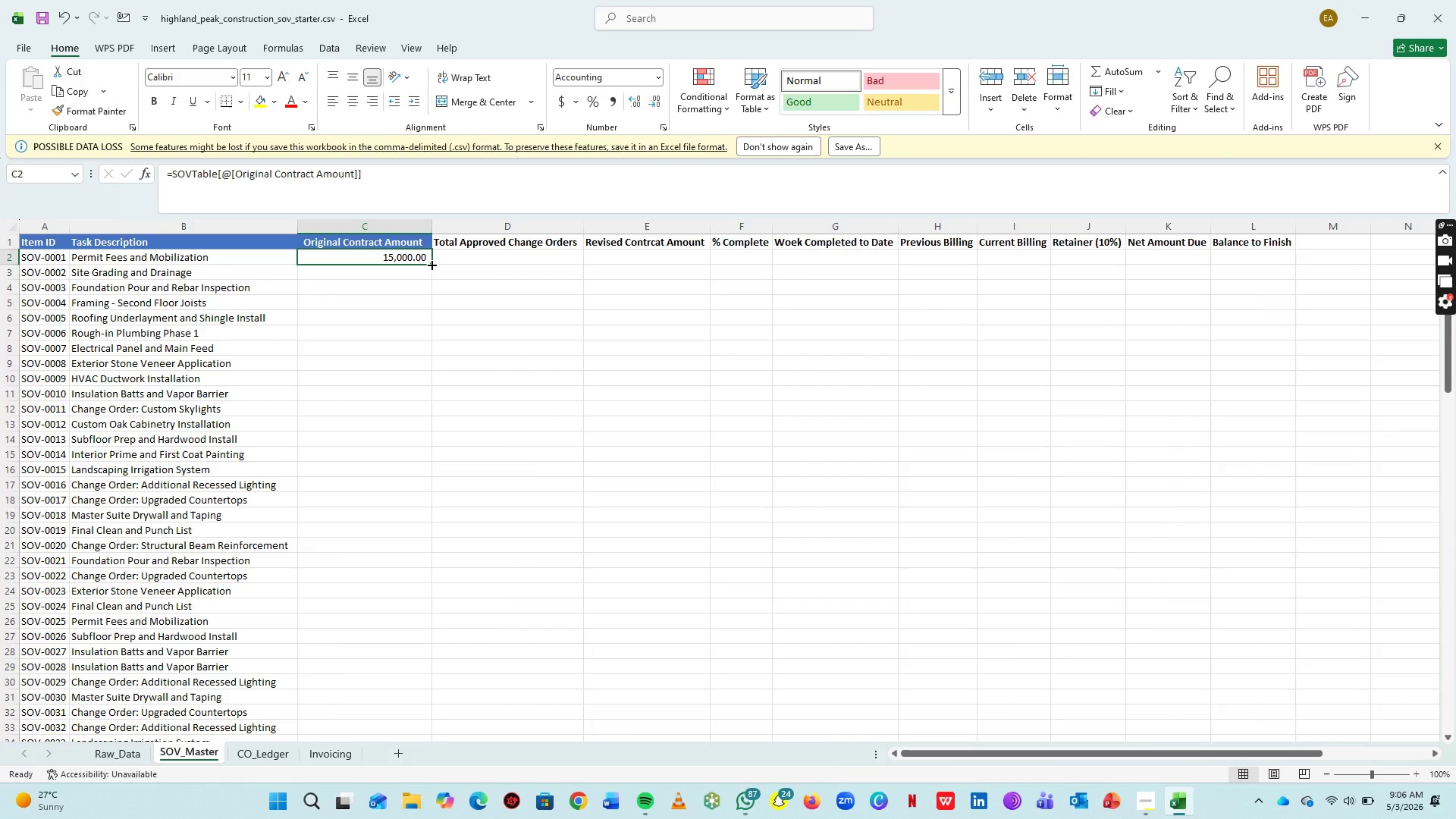 
double_click([431, 264])
 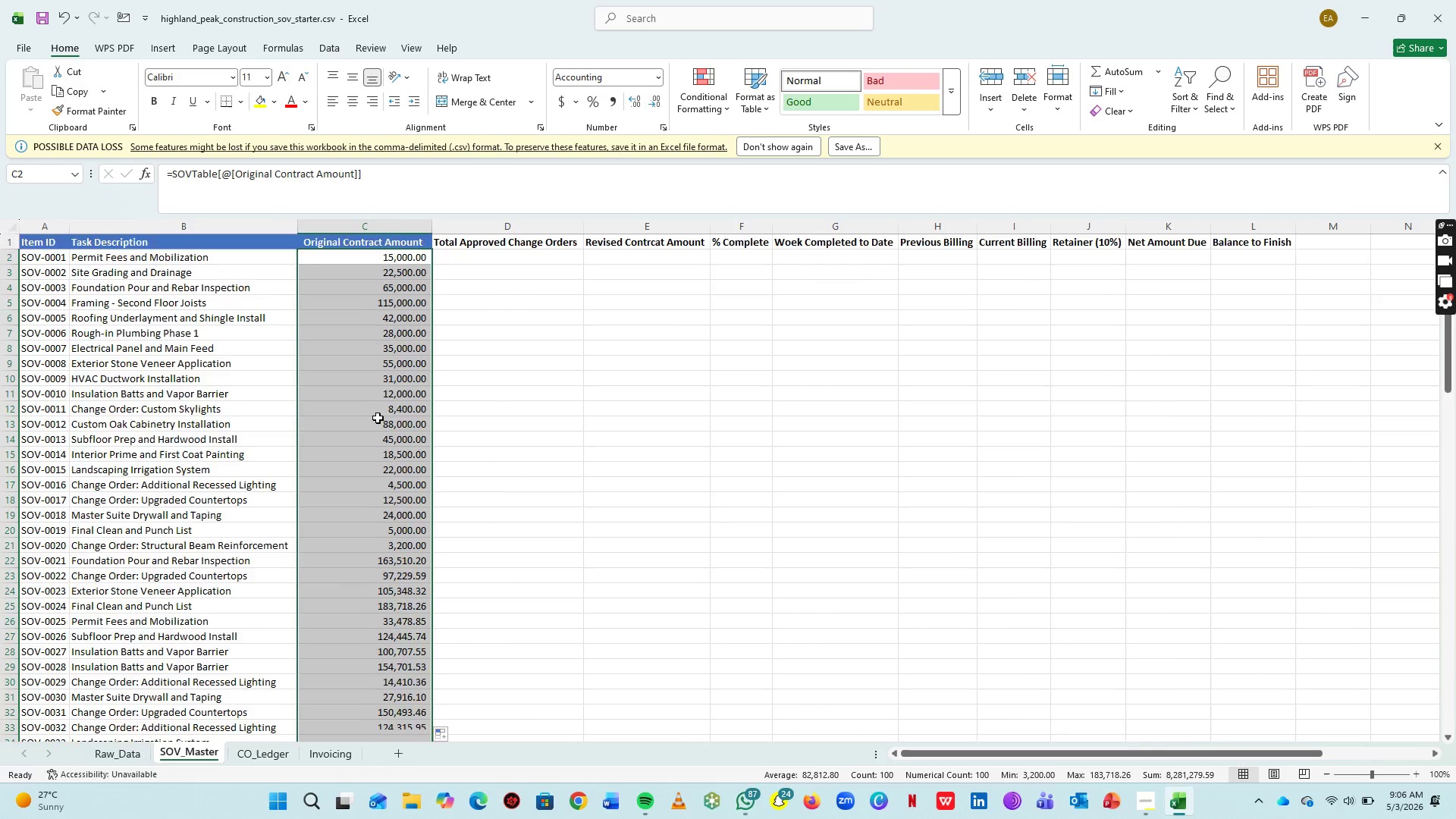 
scroll: coordinate [378, 433], scroll_direction: down, amount: 23.0
 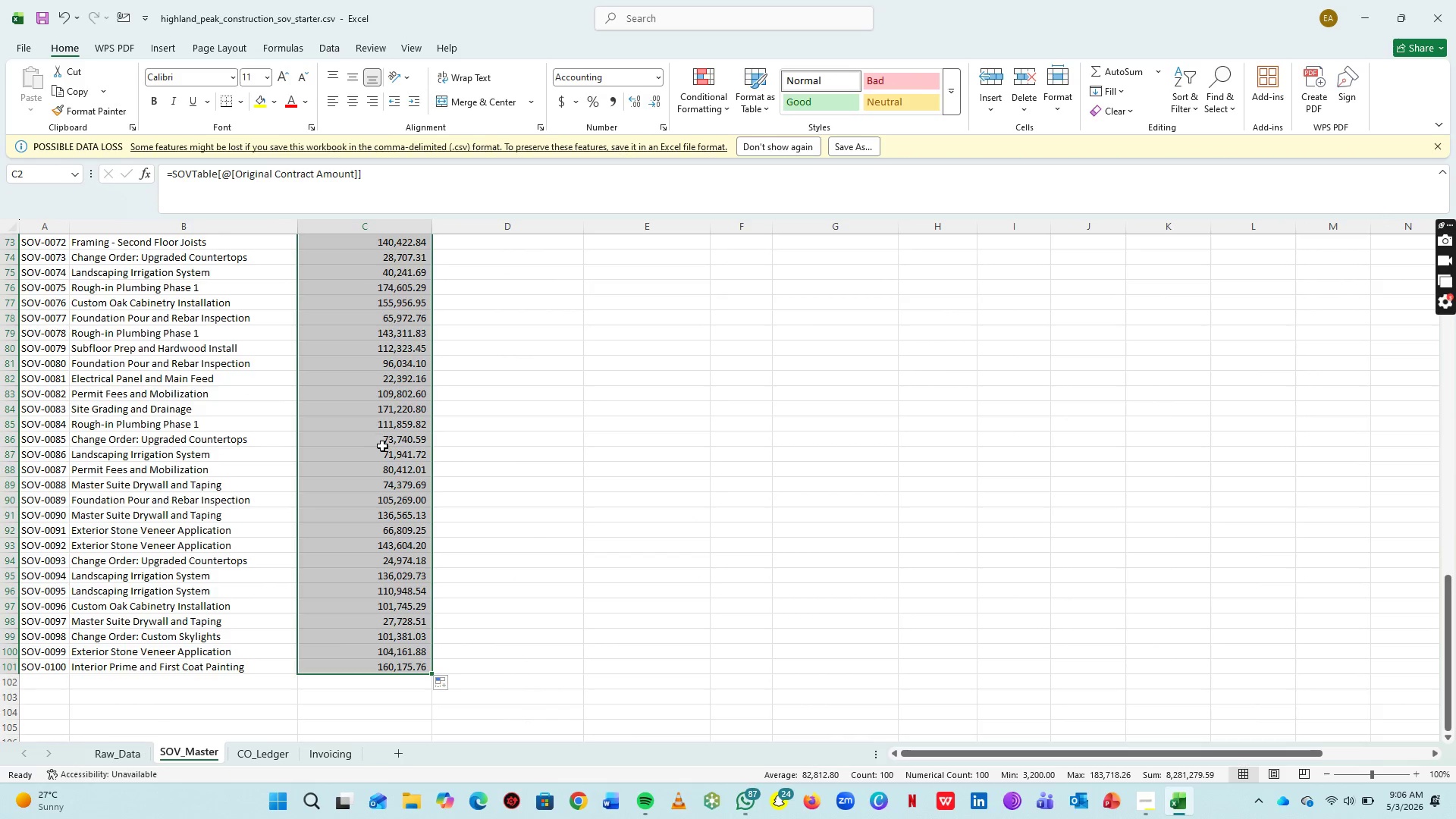 
scroll: coordinate [449, 416], scroll_direction: up, amount: 43.0
 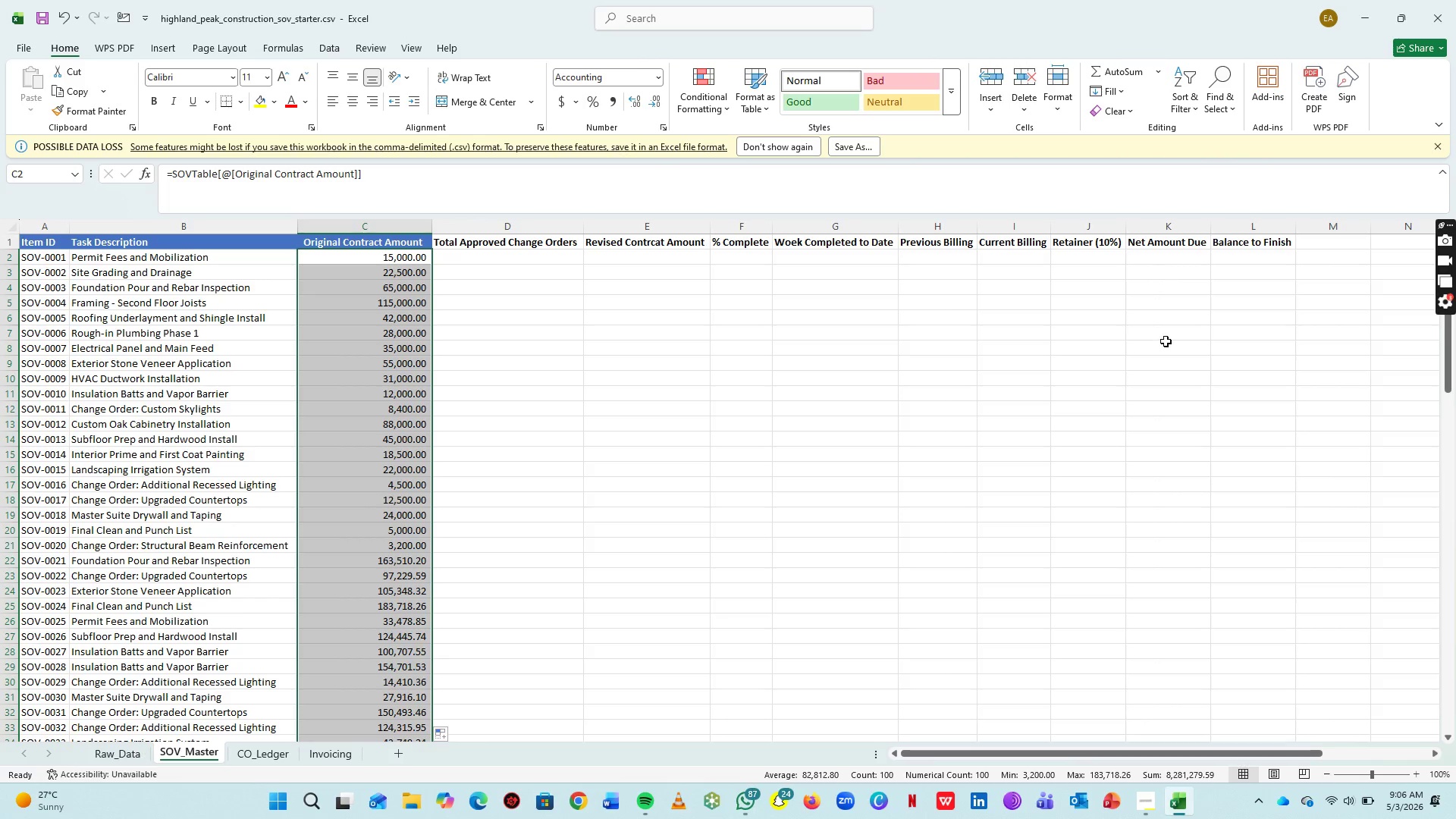 
left_click_drag(start_coordinate=[1097, 754], to_coordinate=[984, 783])
 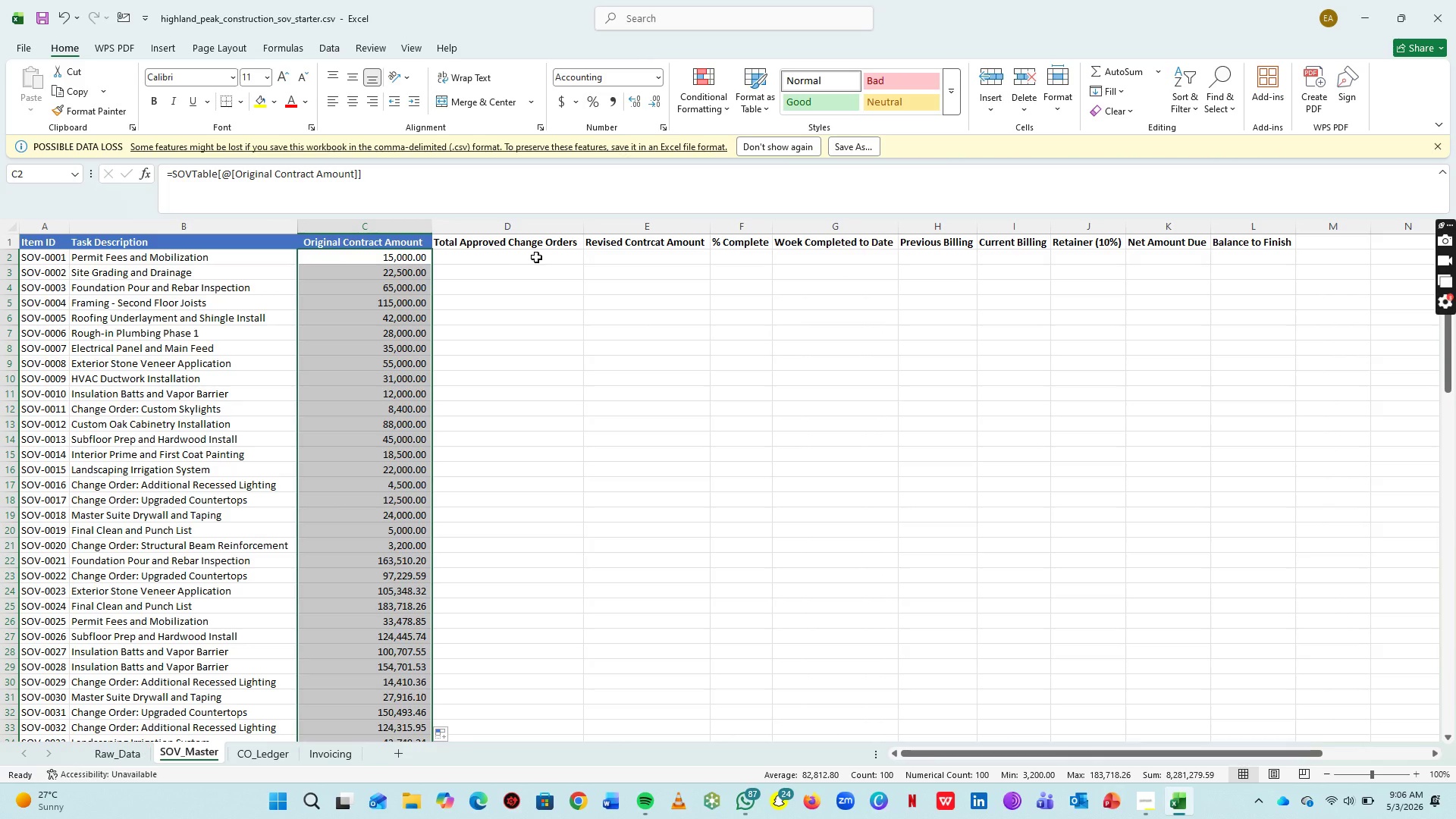 
left_click([657, 258])
 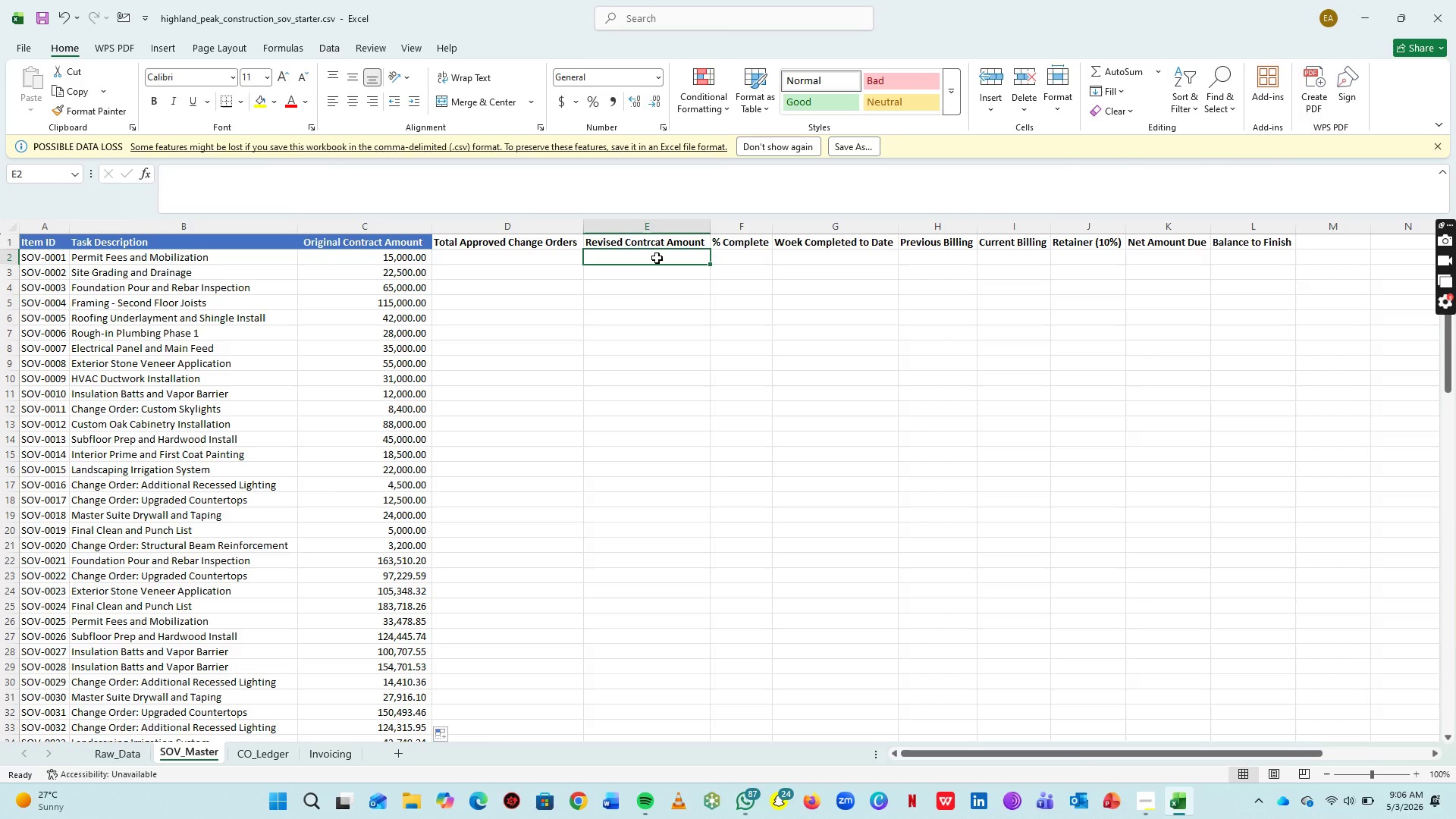 
key(Equal)
 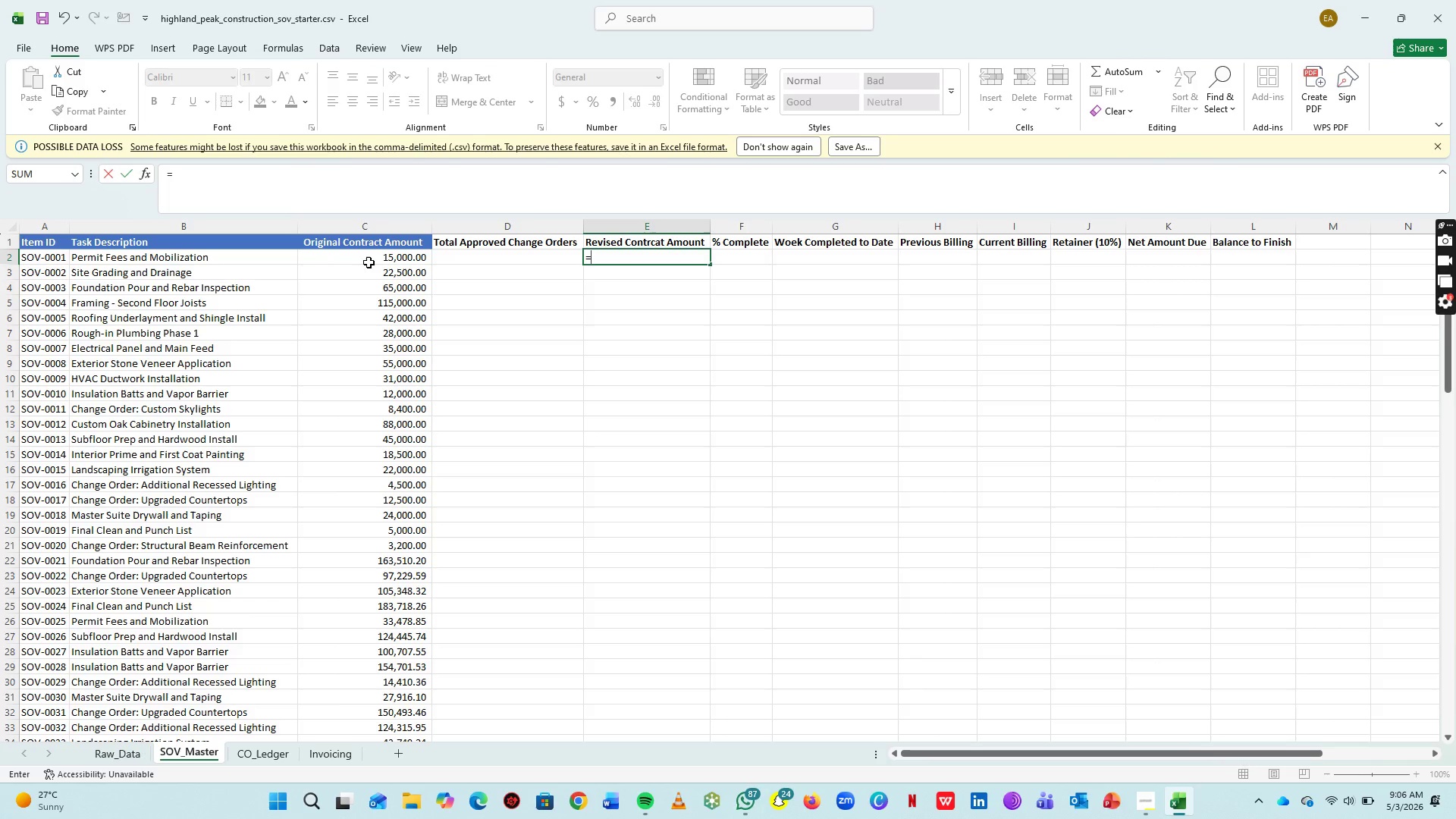 
left_click([372, 260])
 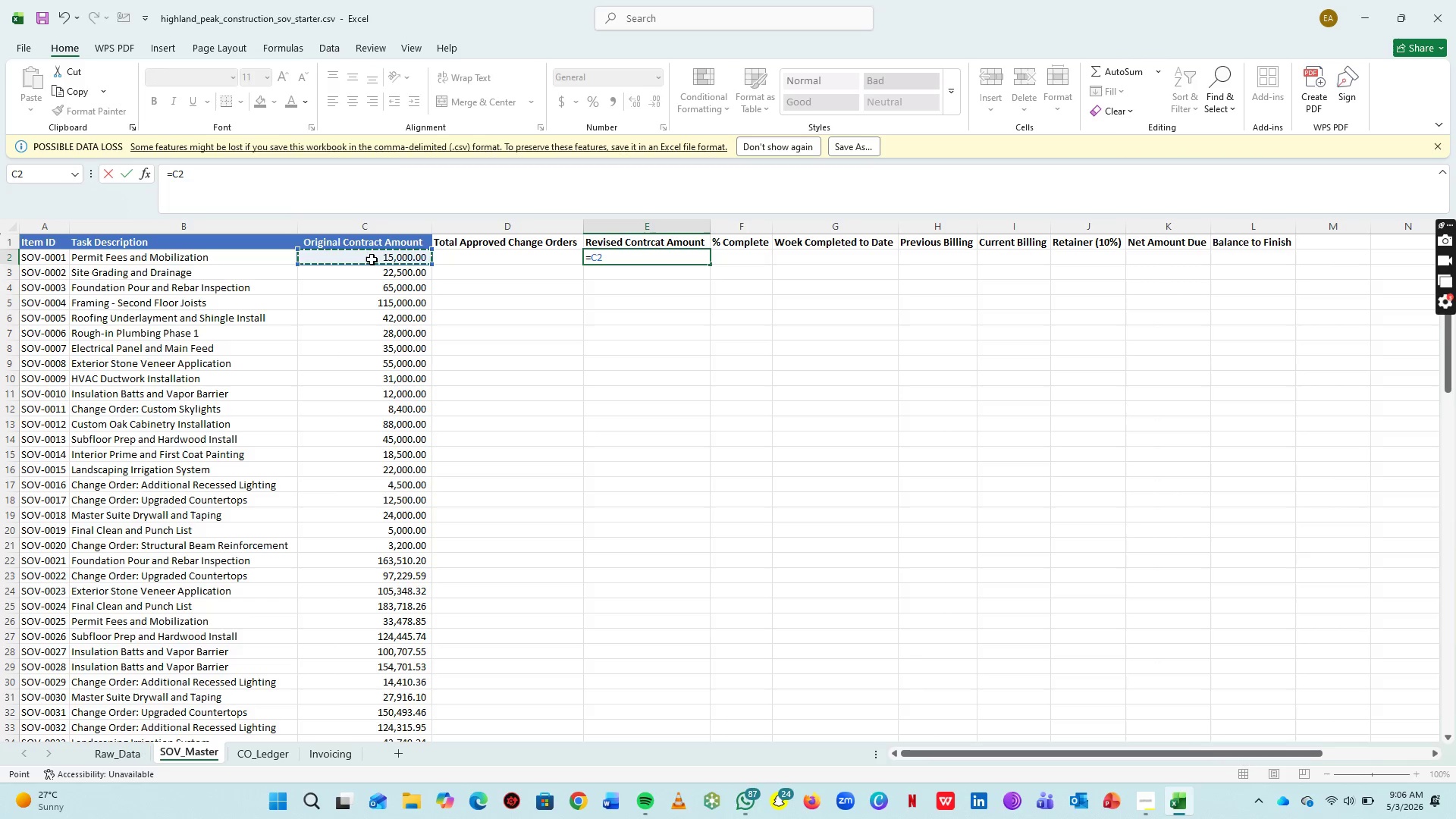 
wait(7.8)
 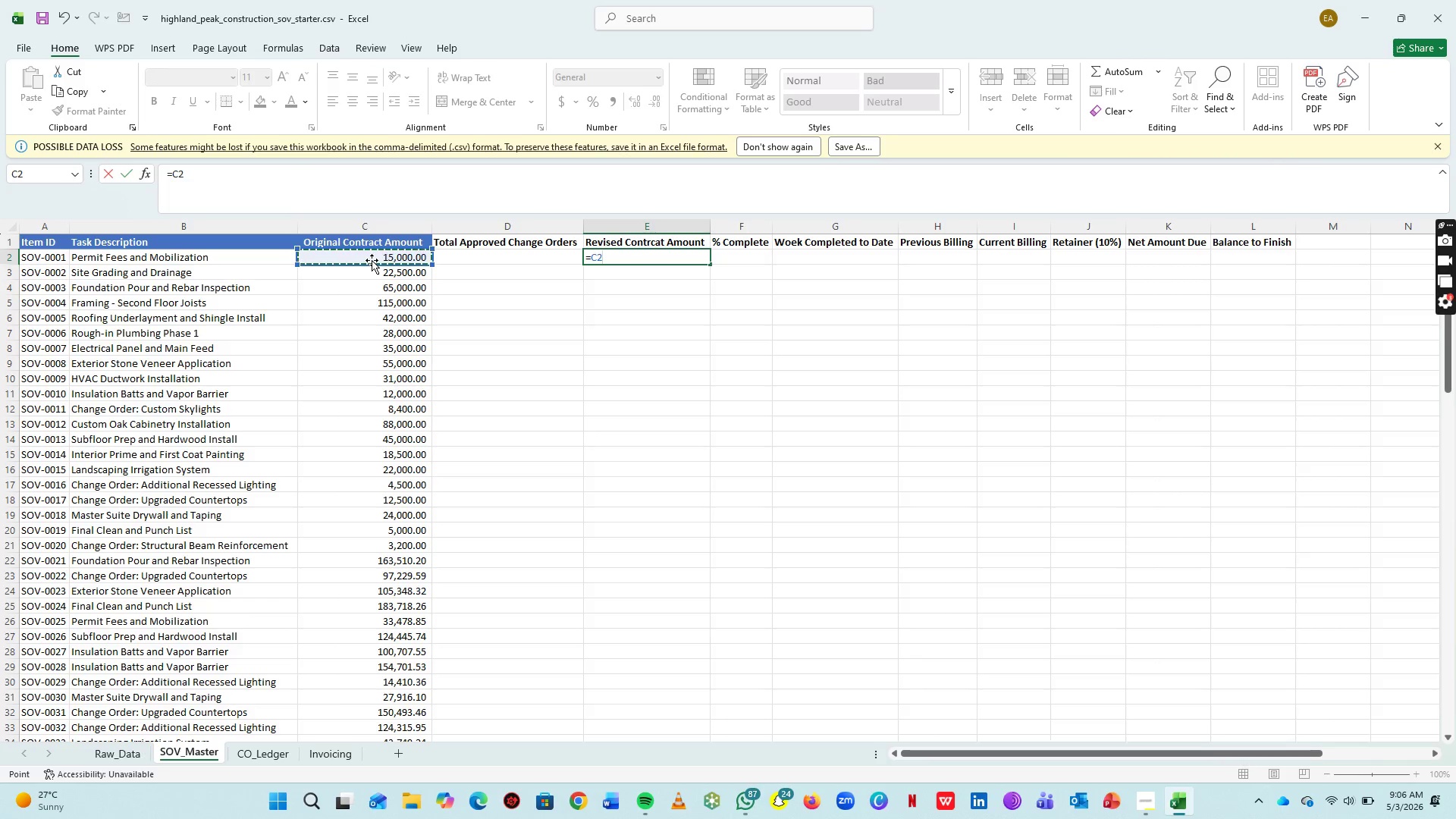 
key(Escape)
 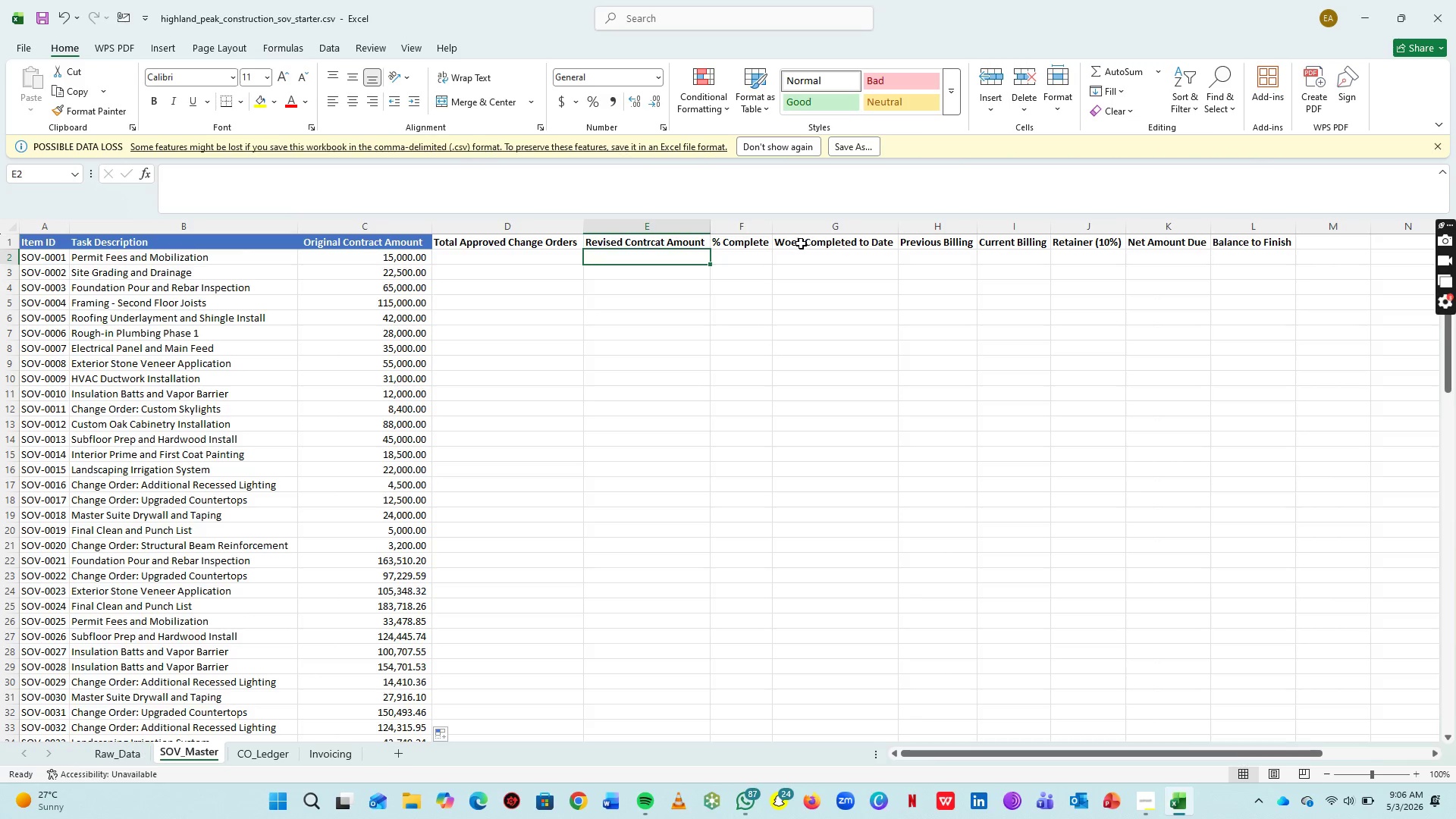 
double_click([801, 243])
 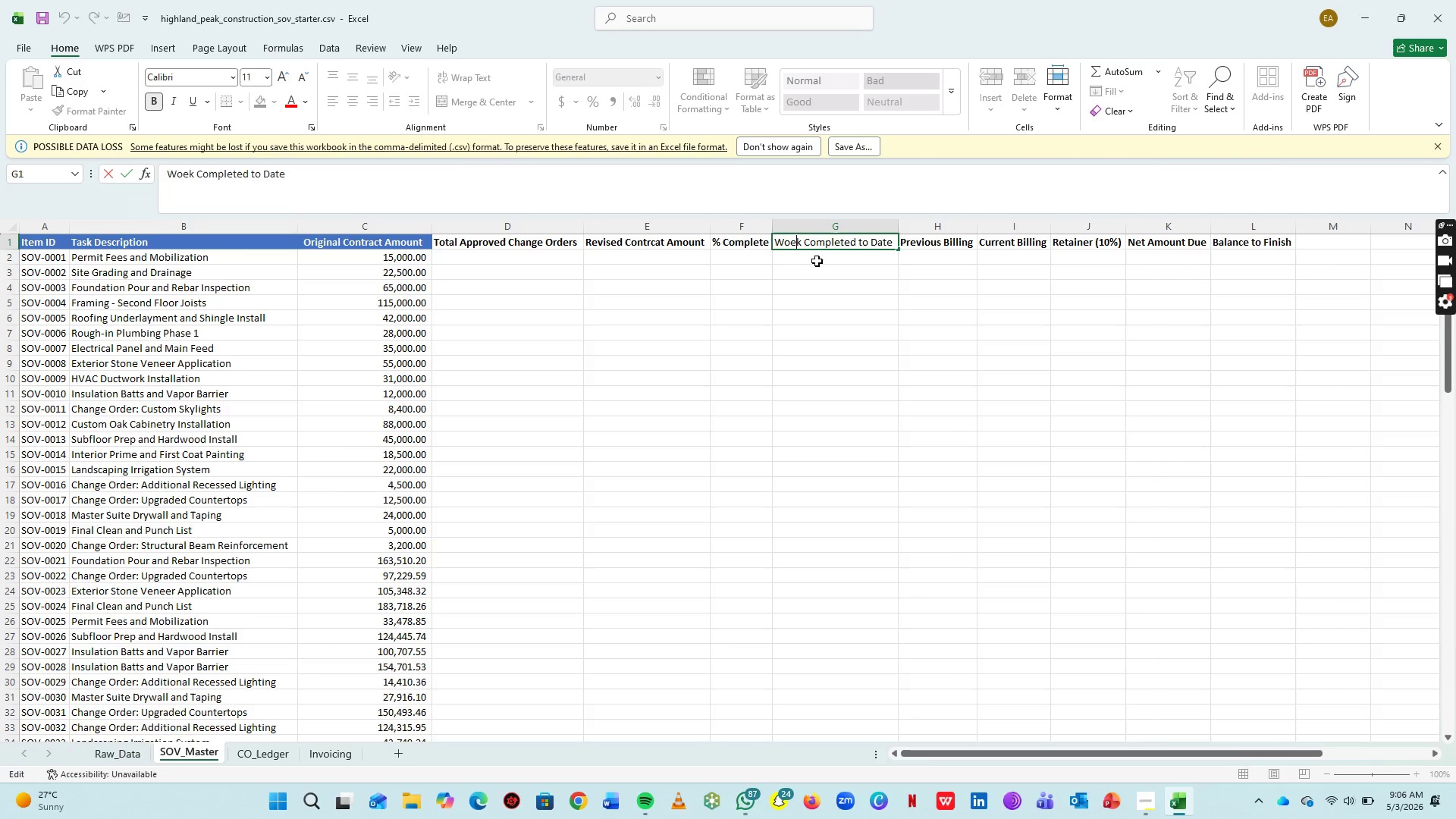 
key(Backspace)
 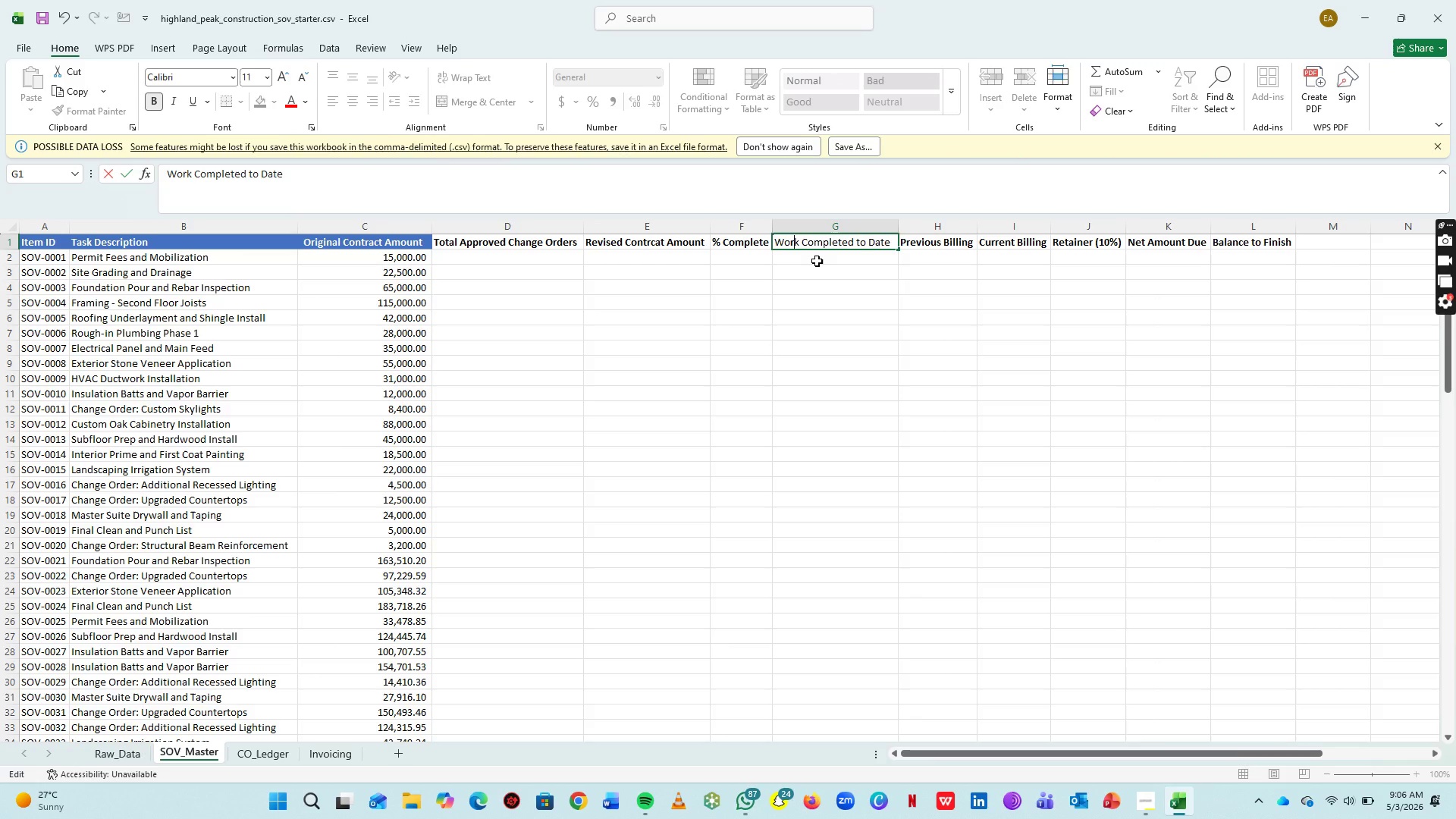 
key(R)
 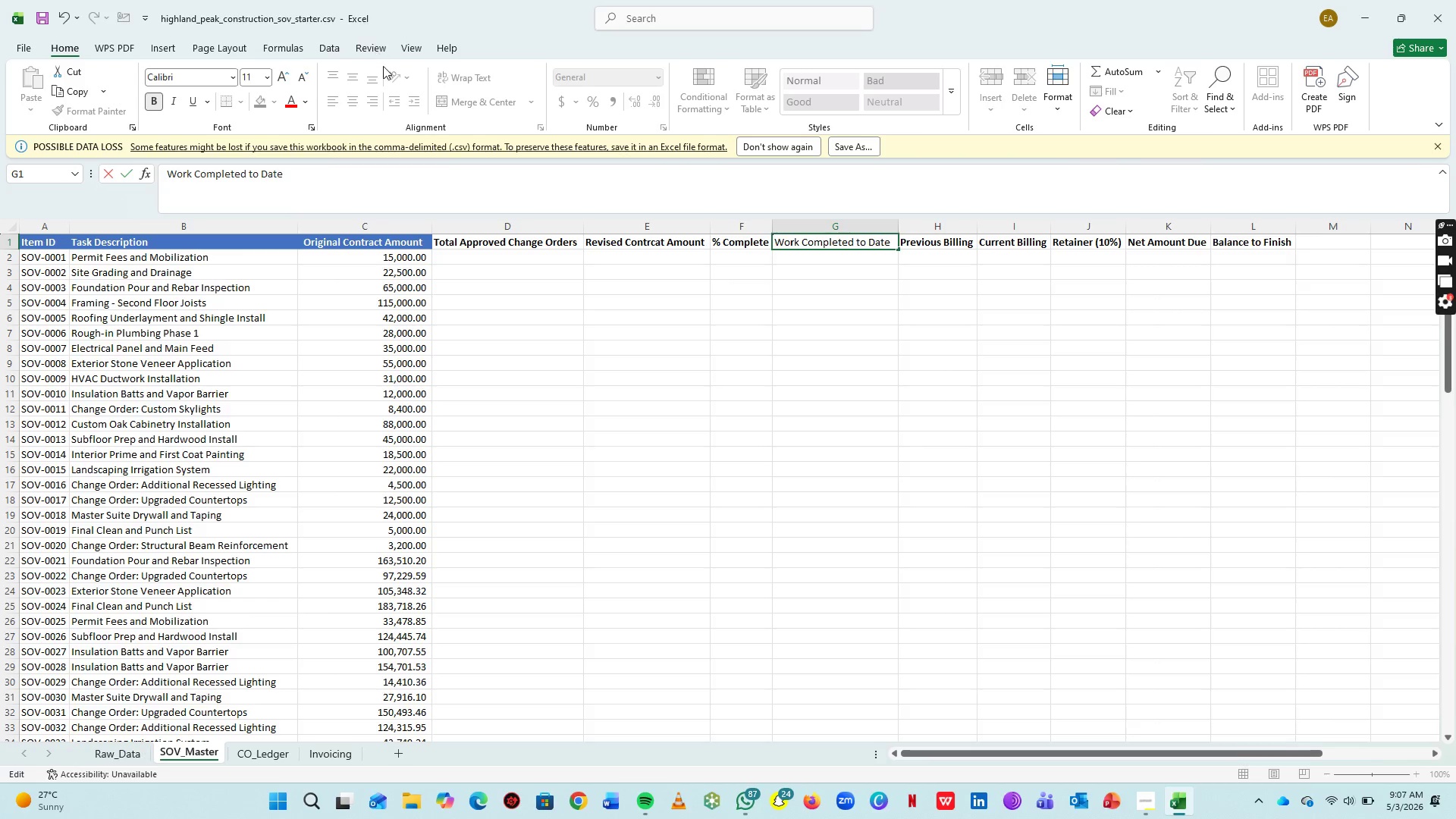 
wait(44.83)
 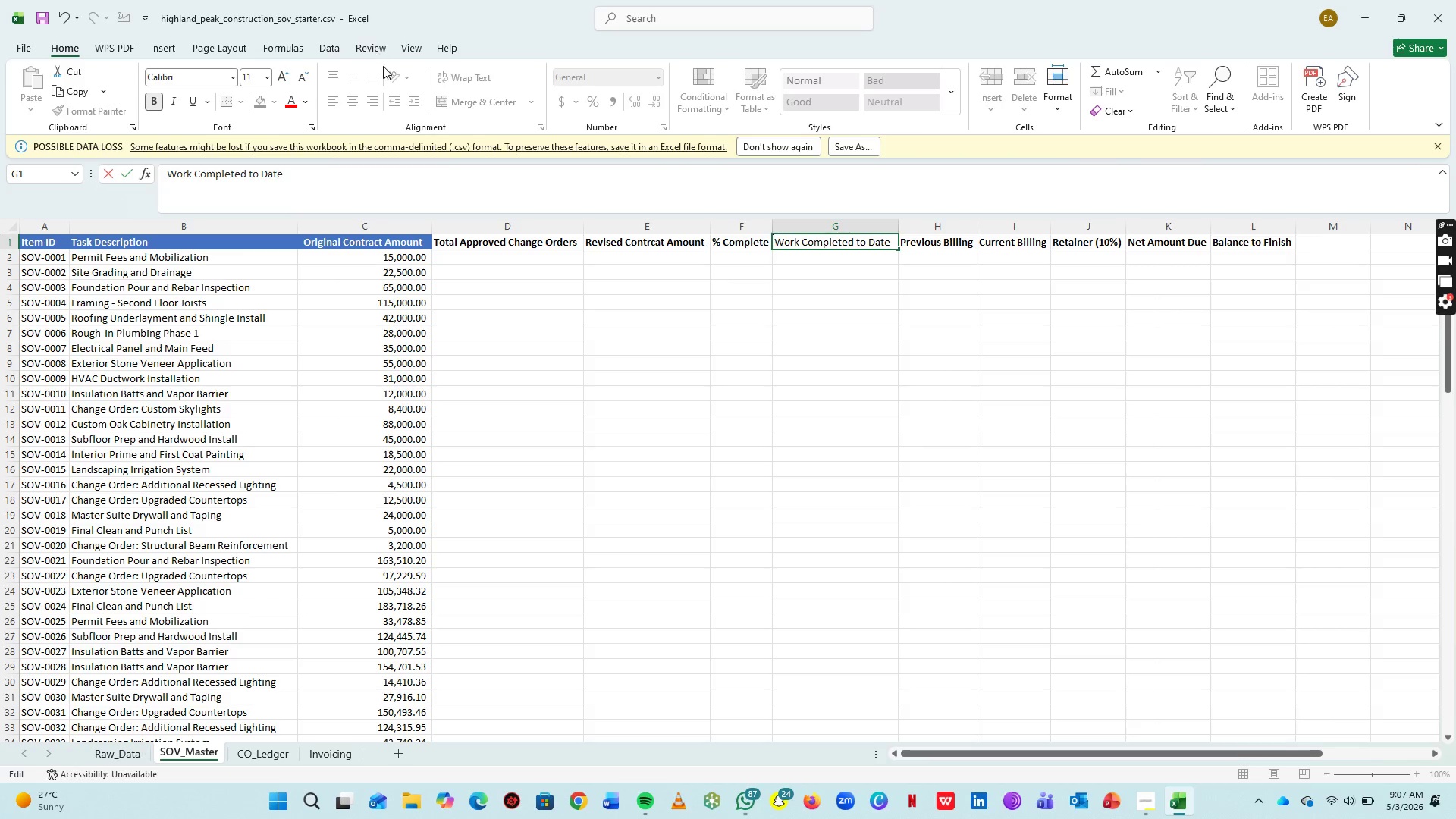 
left_click([462, 242])
 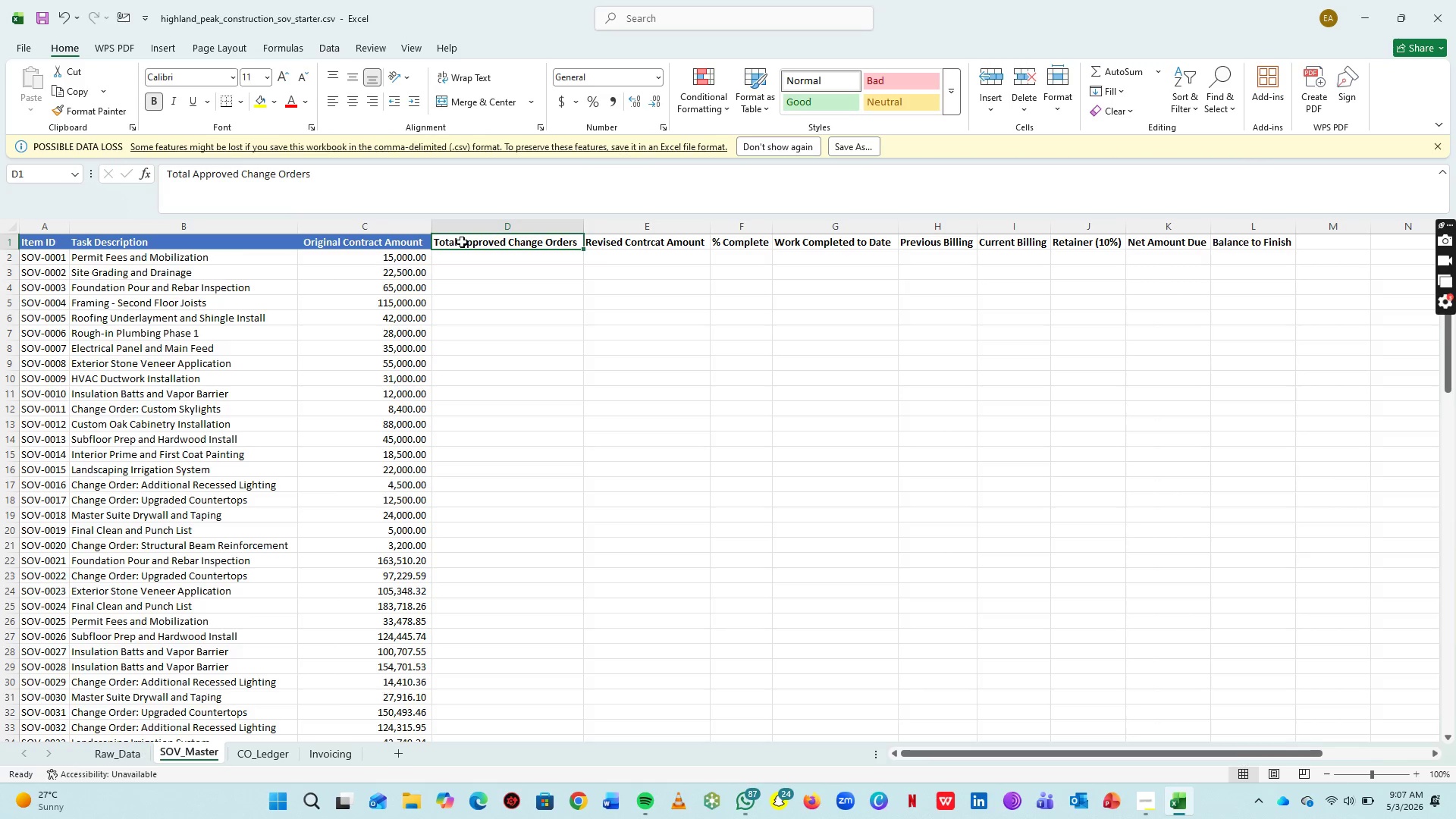 
double_click([462, 242])
 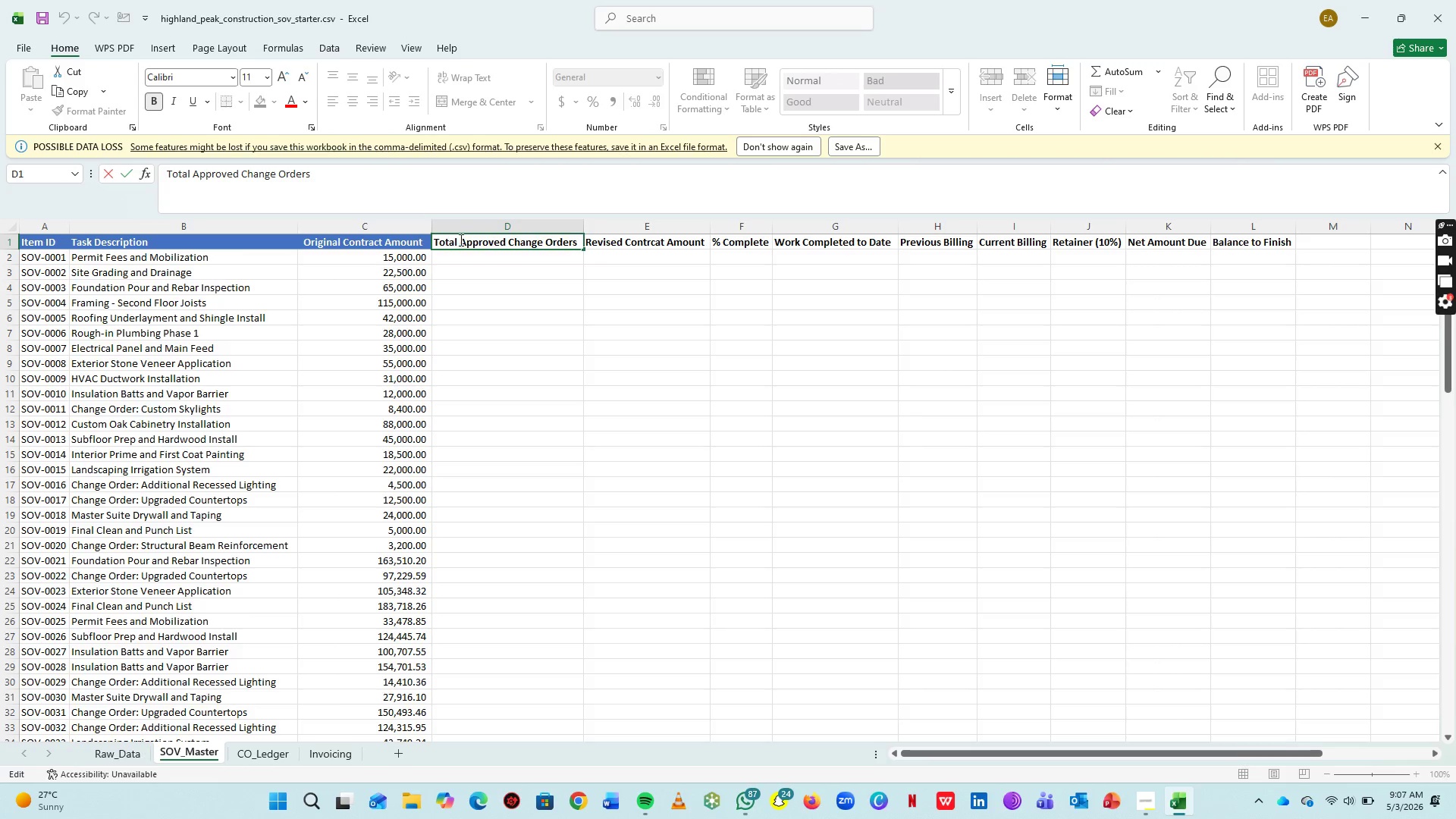 
left_click_drag(start_coordinate=[461, 240], to_coordinate=[419, 246])
 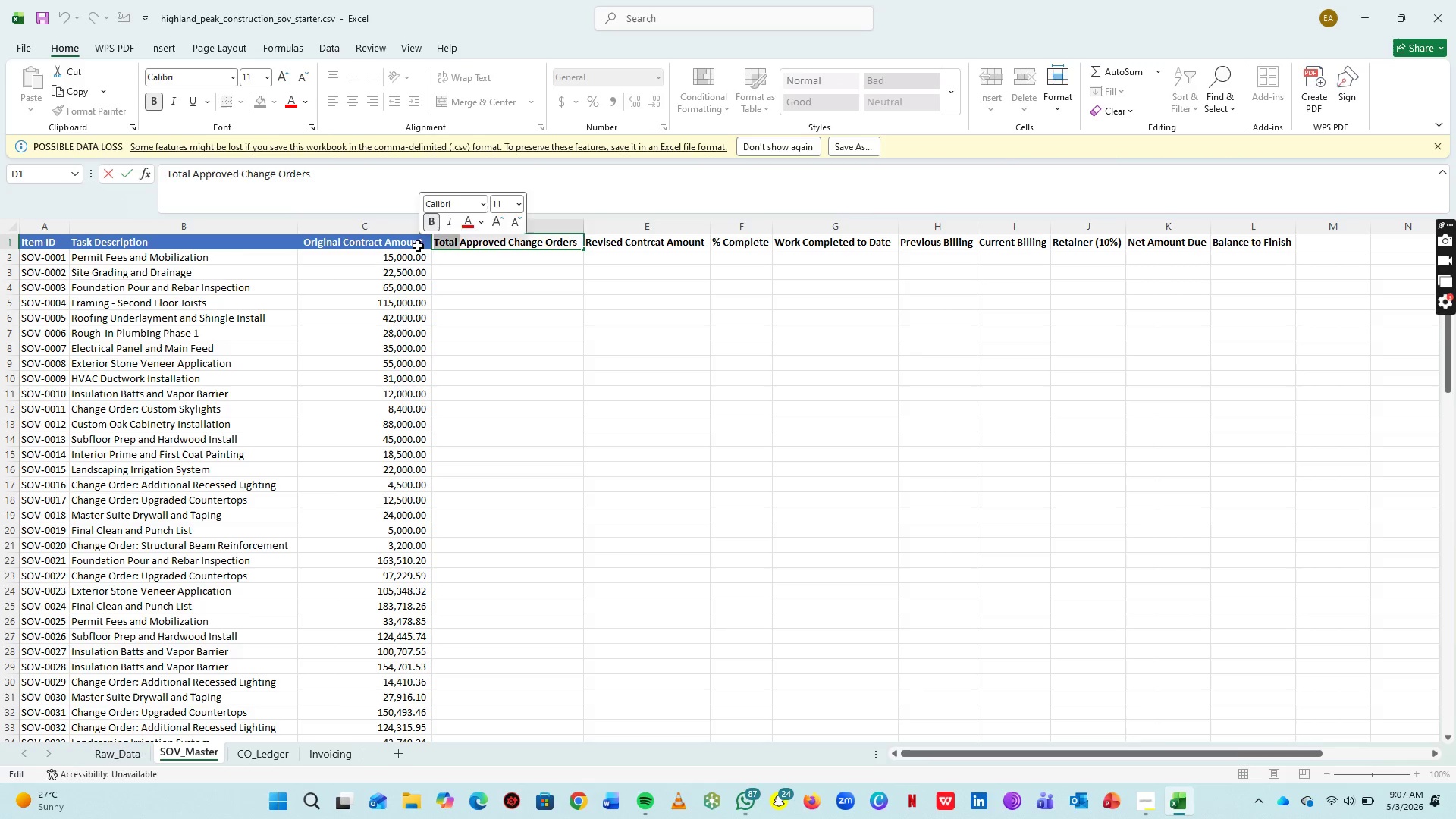 
key(Backspace)
 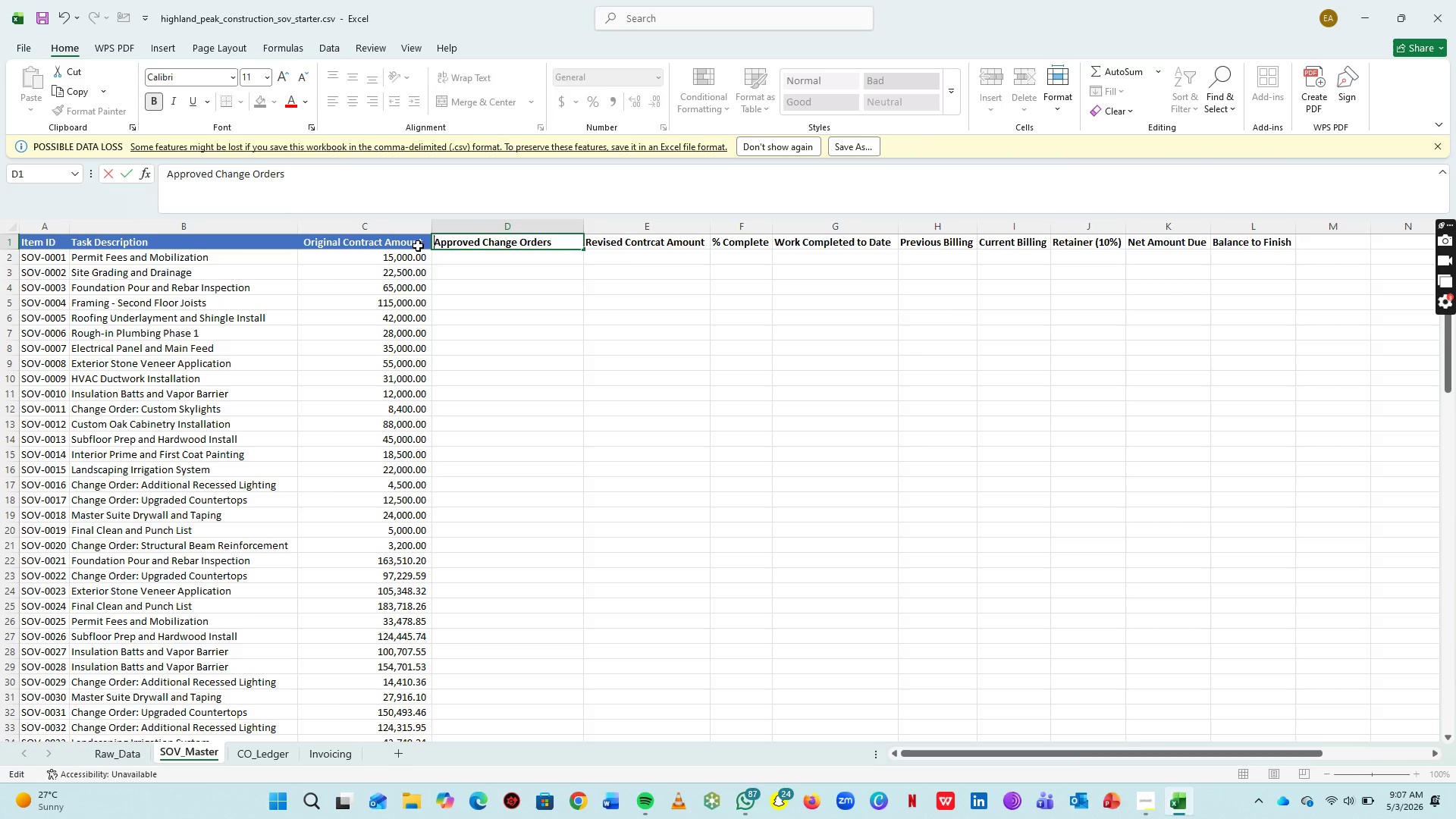 
left_click([688, 281])
 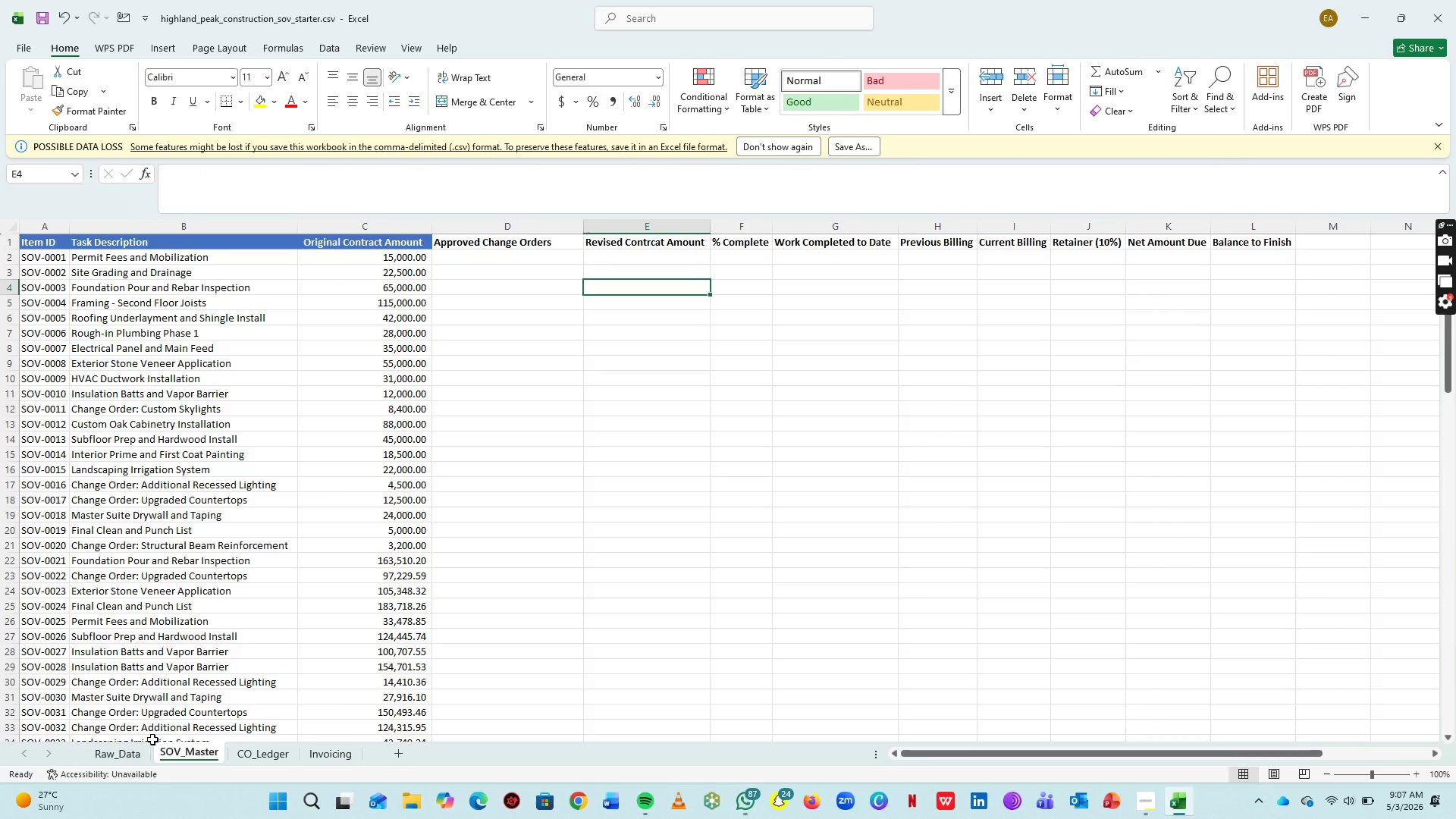 
left_click([123, 761])
 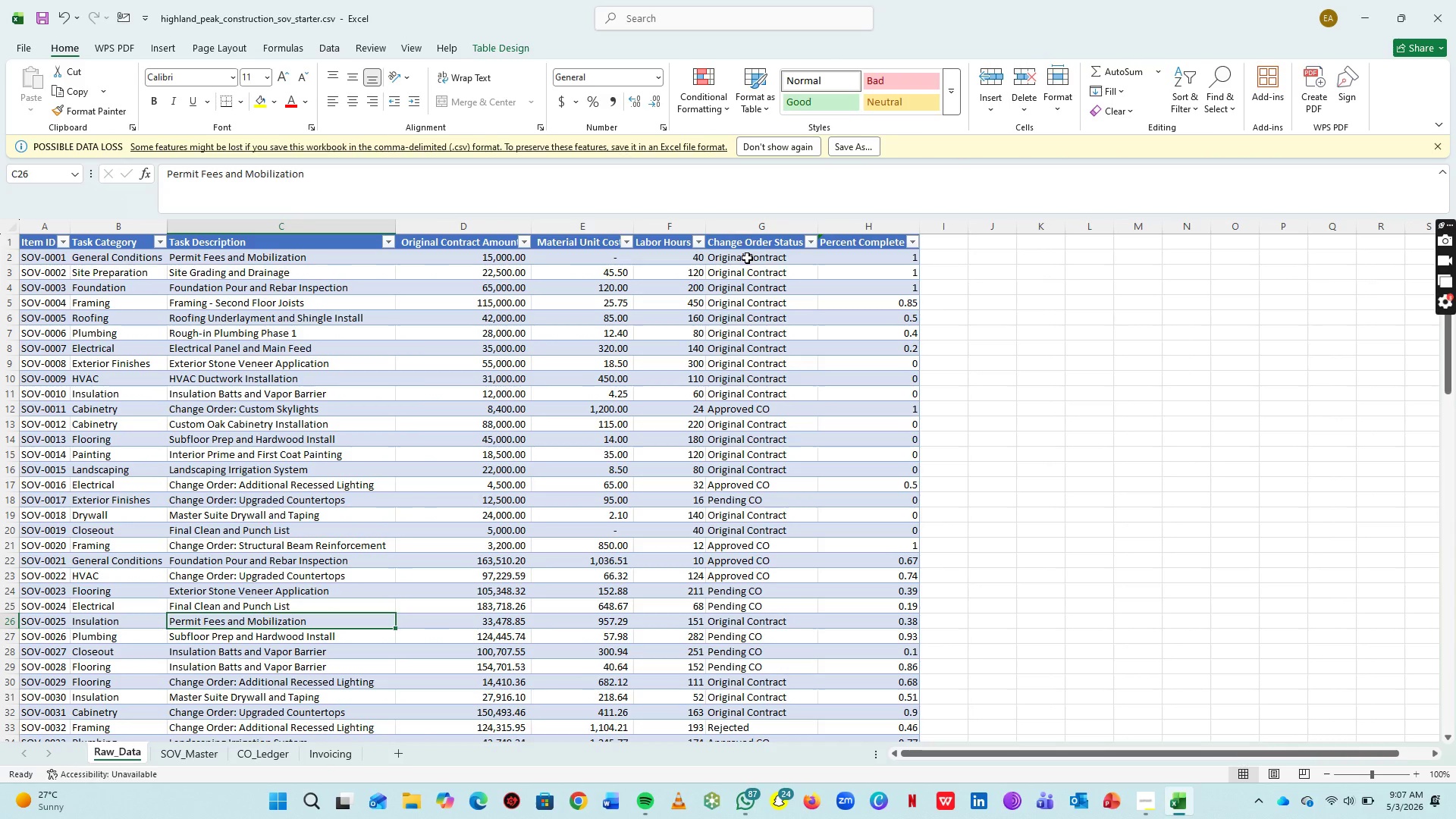 
wait(5.31)
 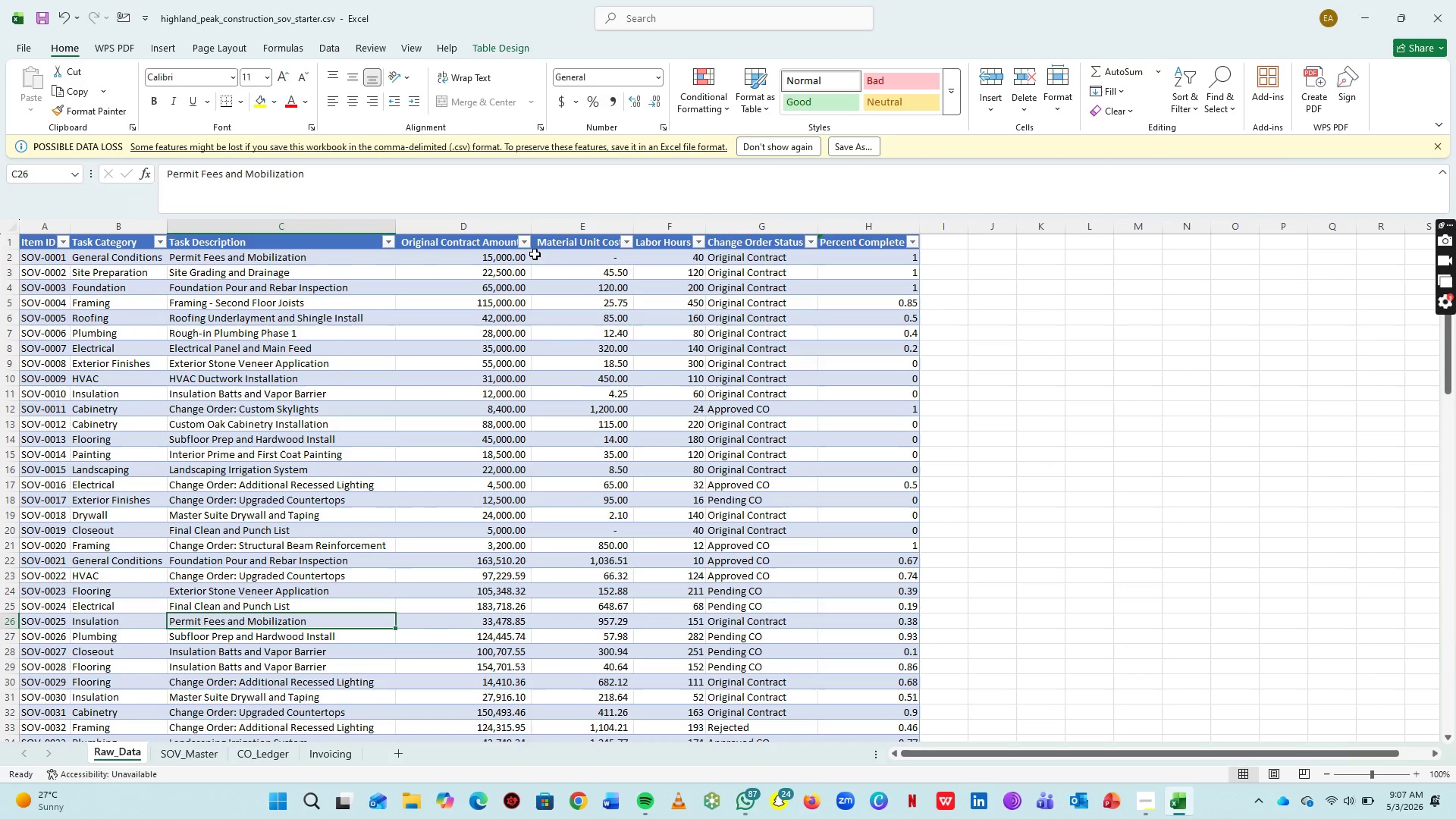 
left_click([258, 755])
 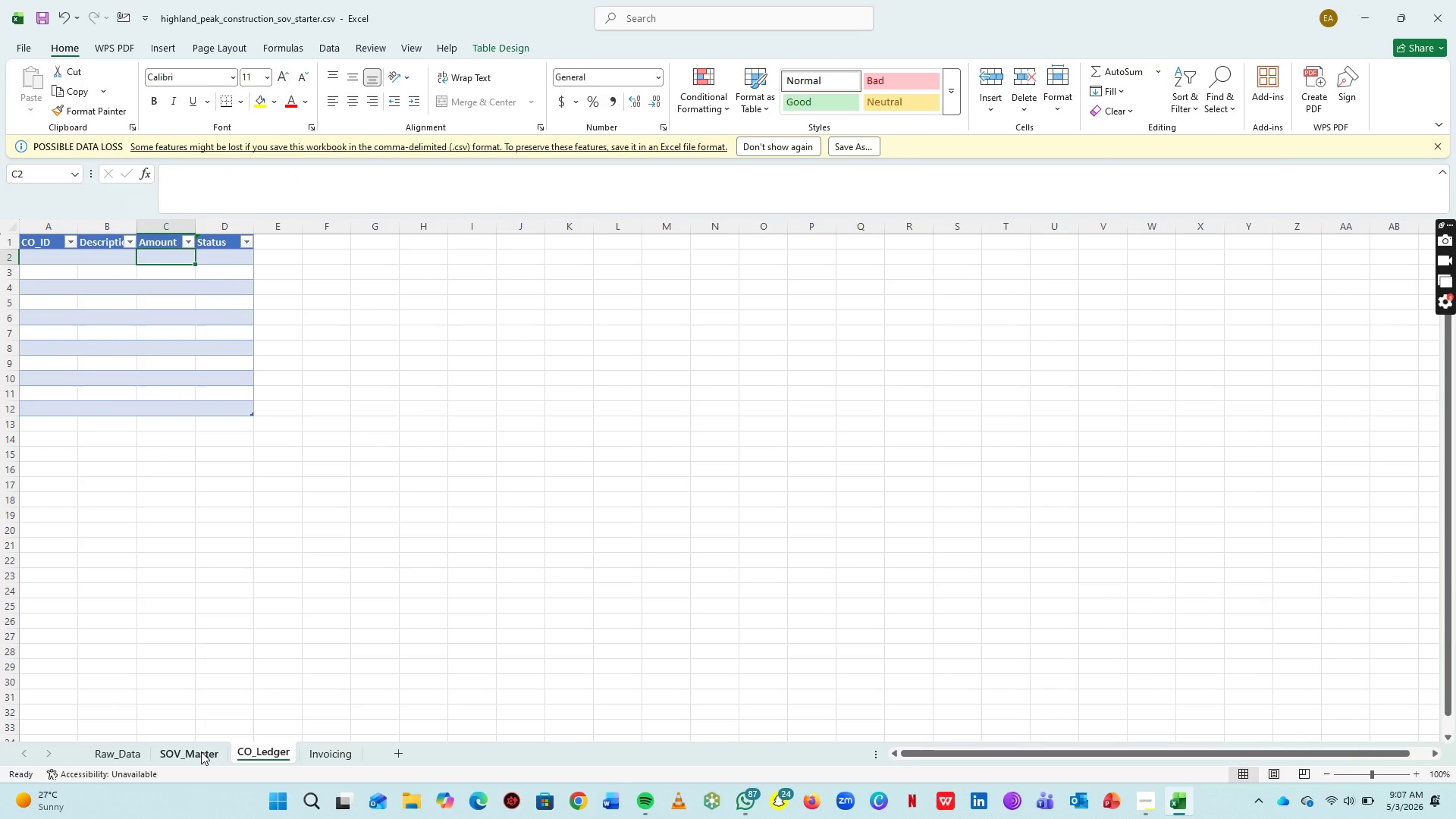 
left_click([201, 752])
 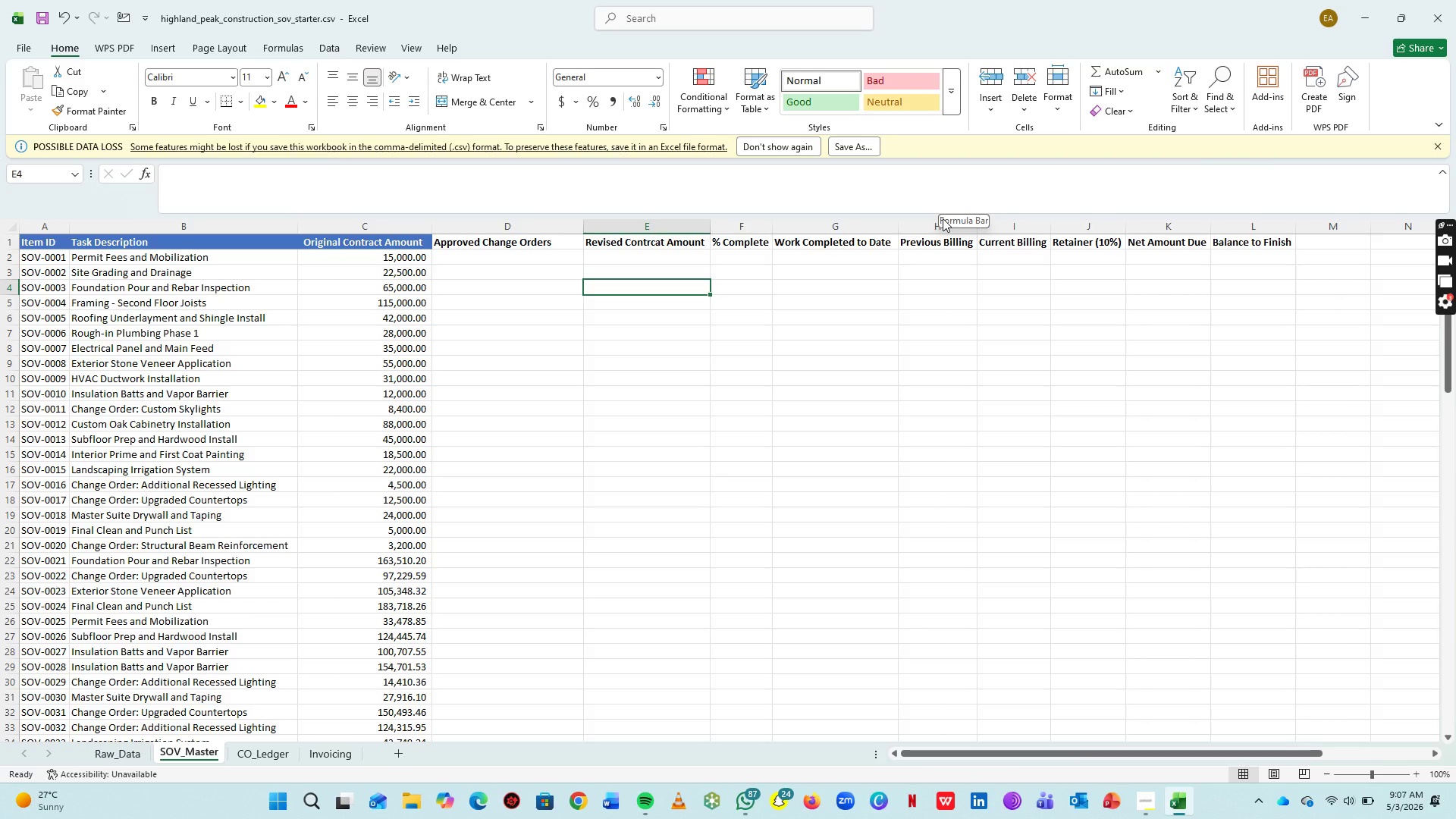 
wait(20.2)
 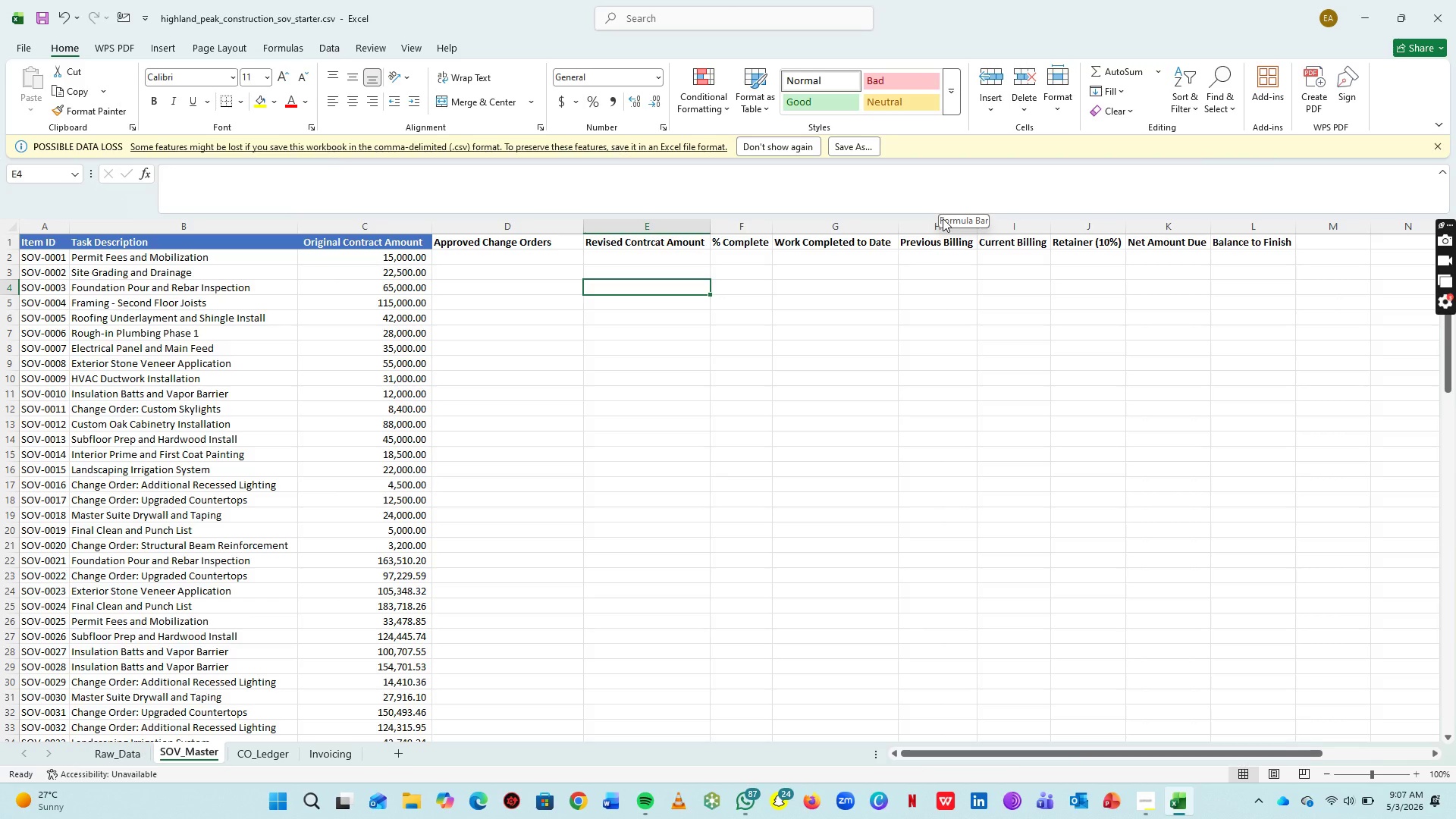 
left_click([1140, 803])
 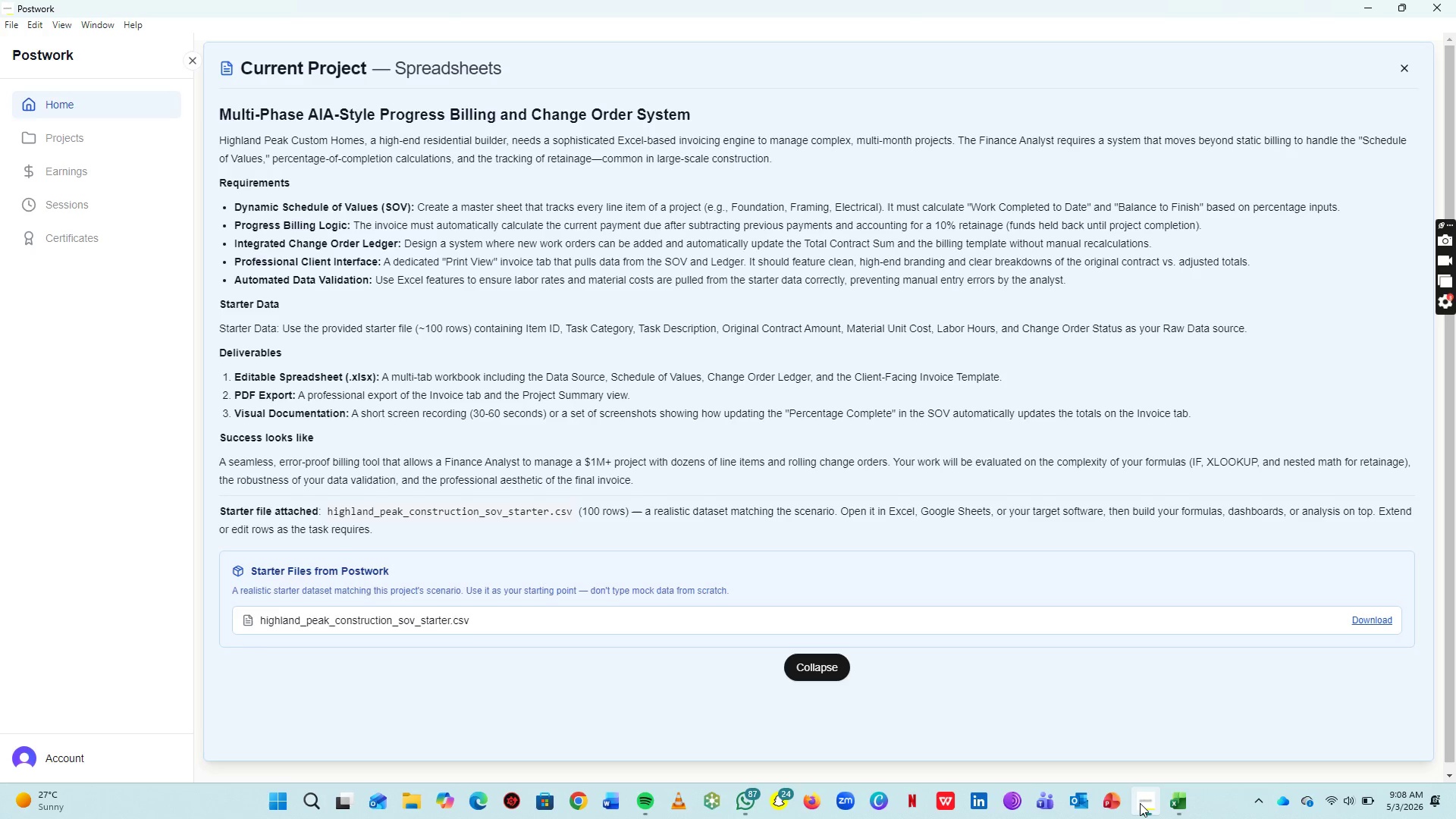 
wait(15.11)
 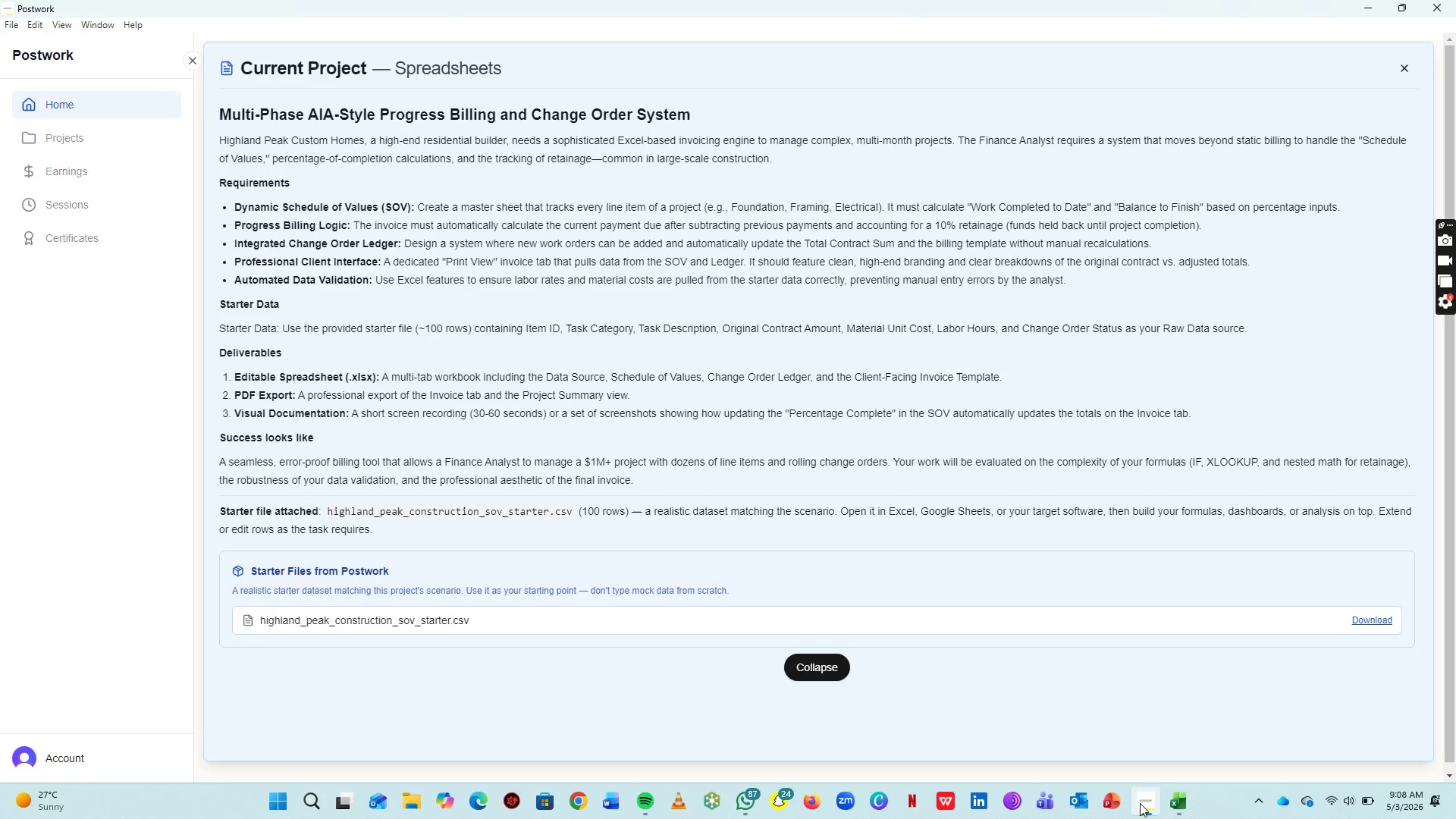 
left_click([1176, 801])
 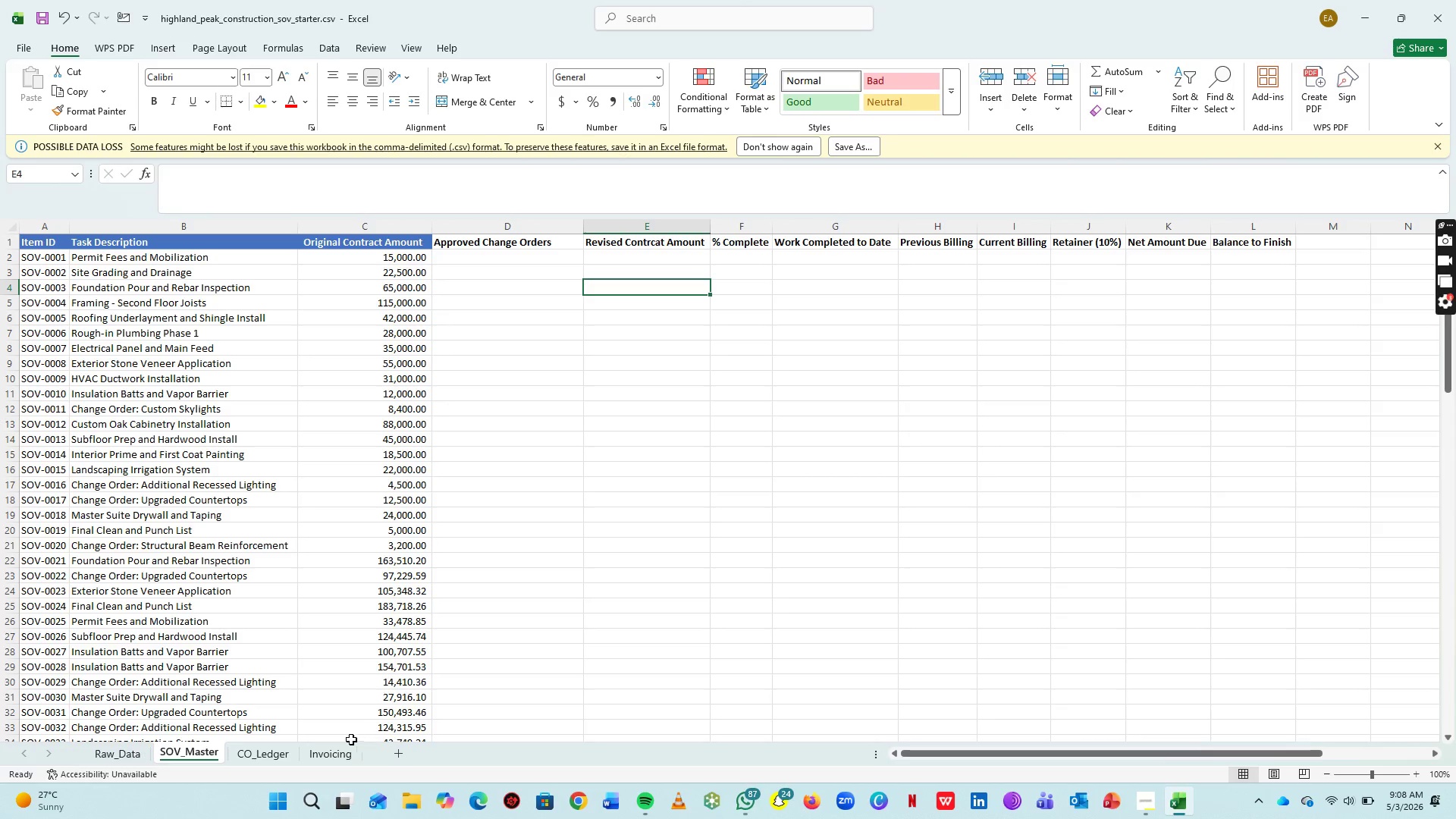 
left_click([260, 753])
 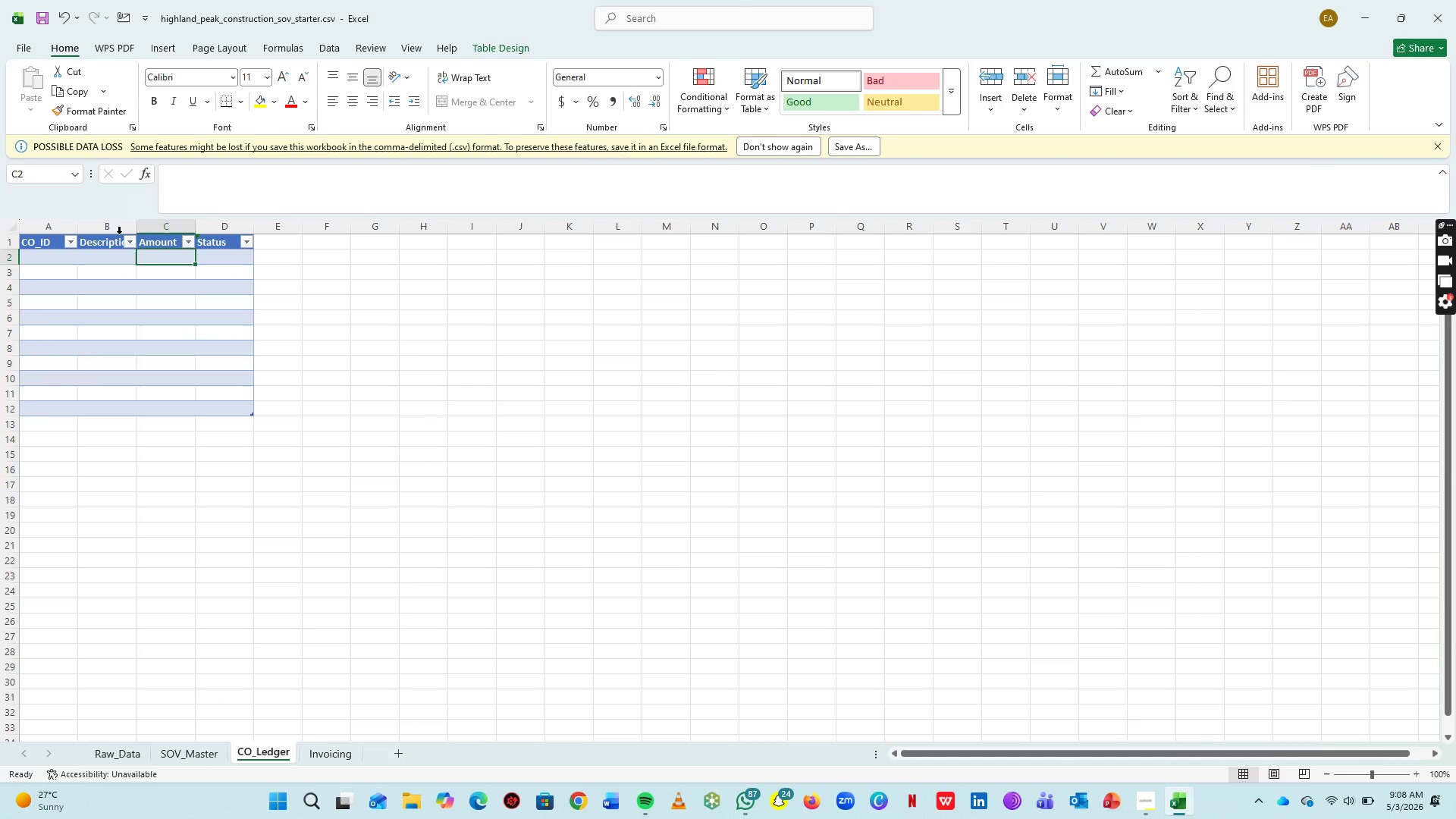 
wait(5.33)
 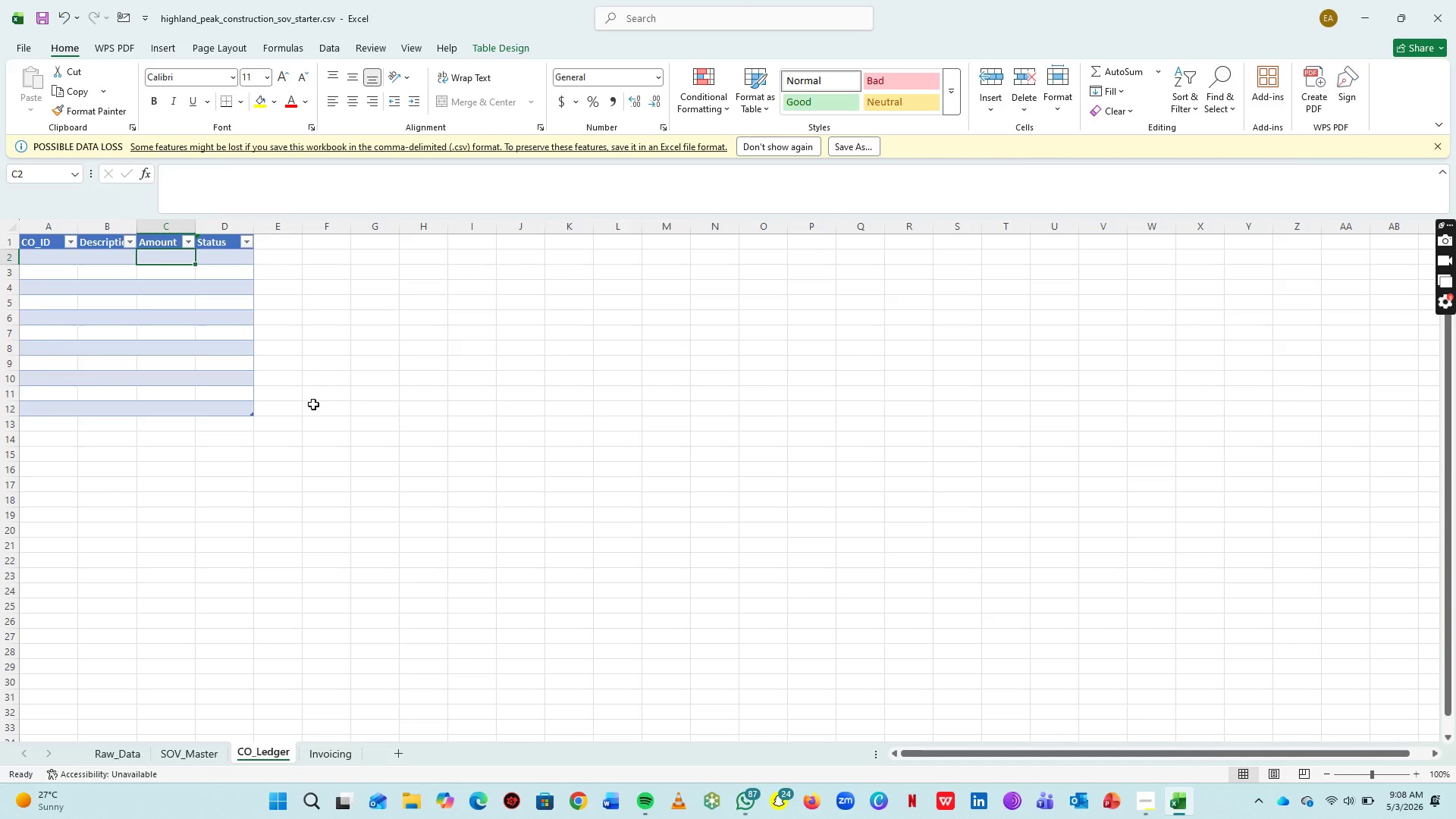 
double_click([138, 231])
 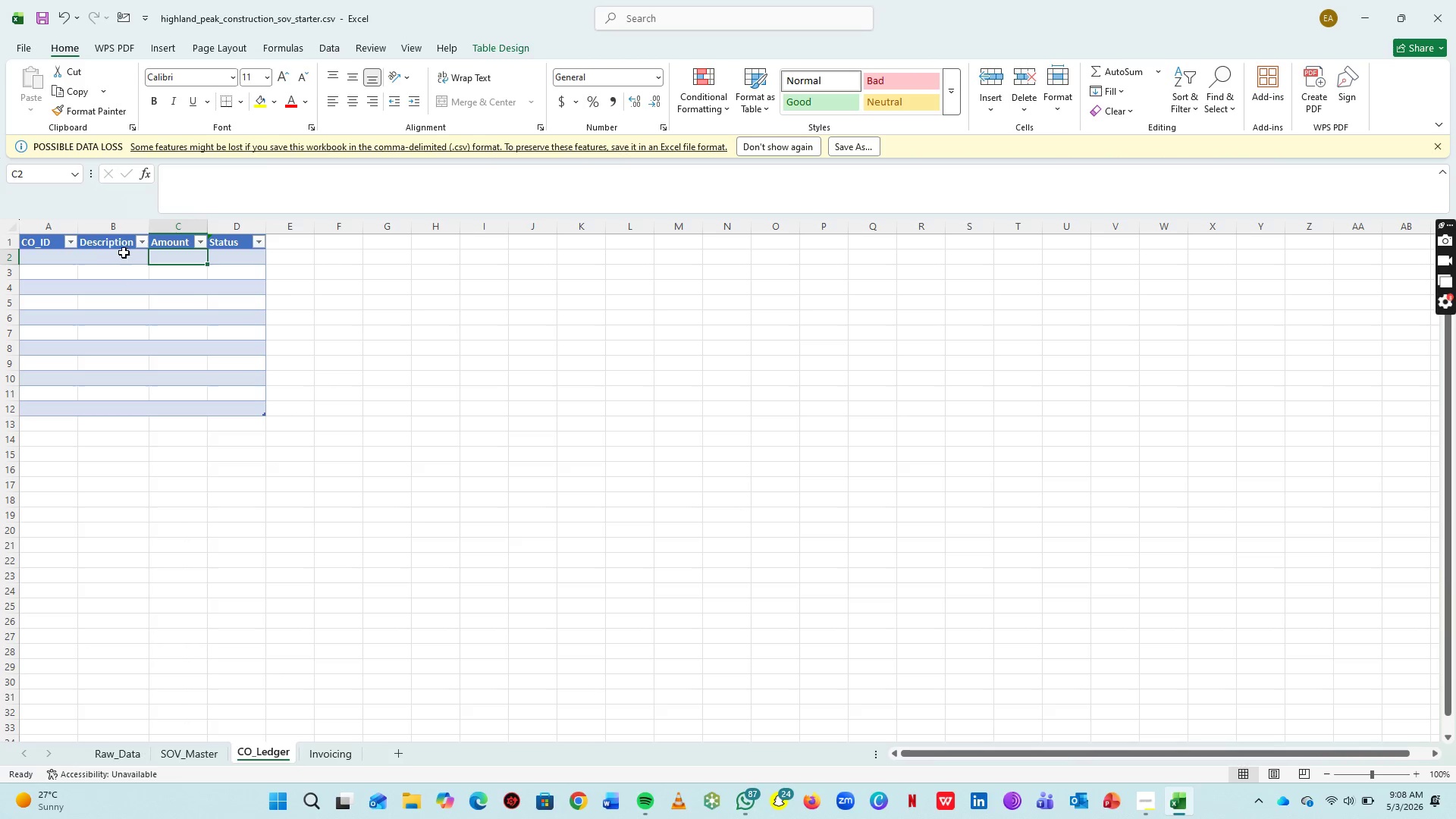 
wait(9.91)
 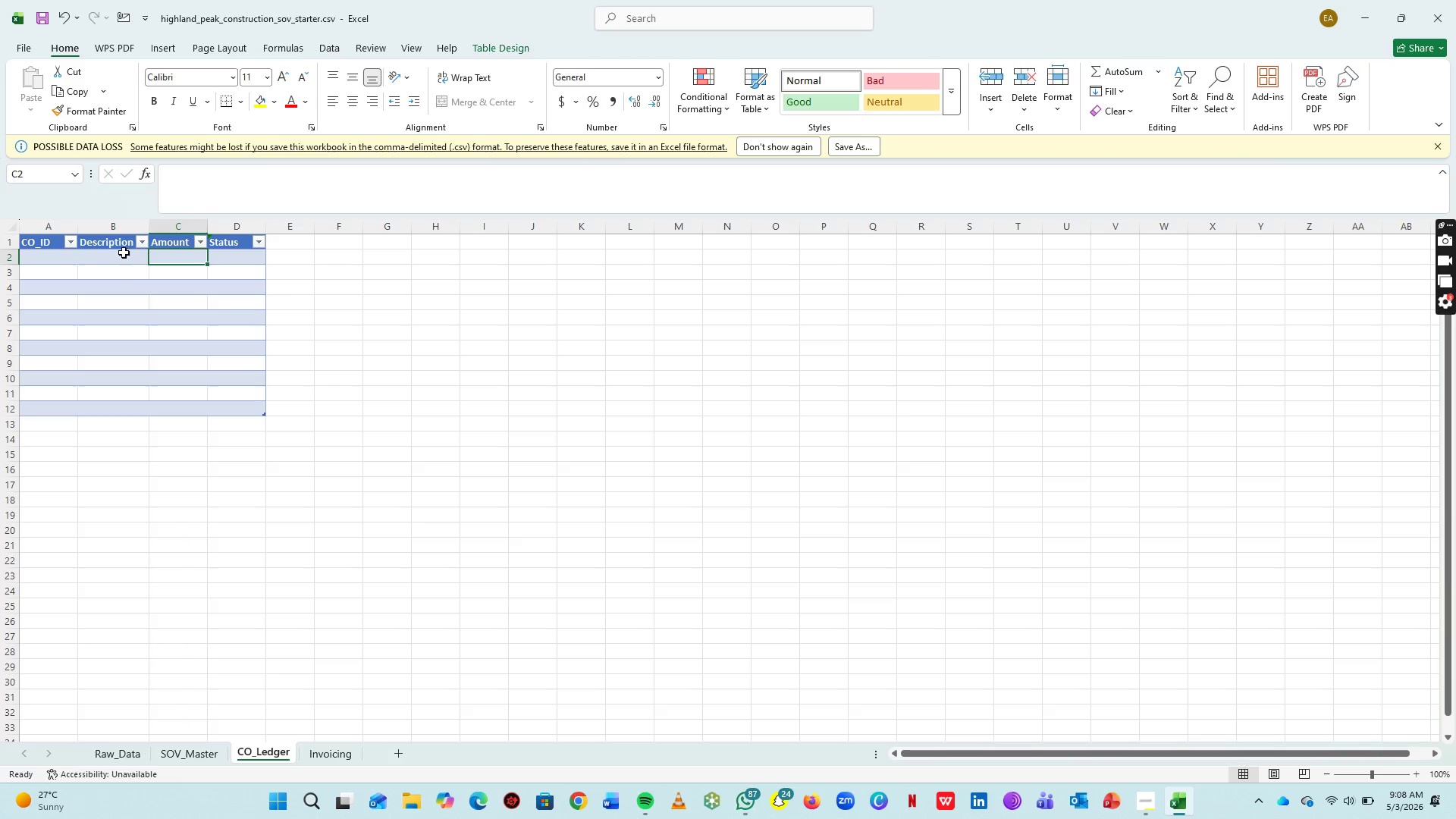 
left_click([111, 753])
 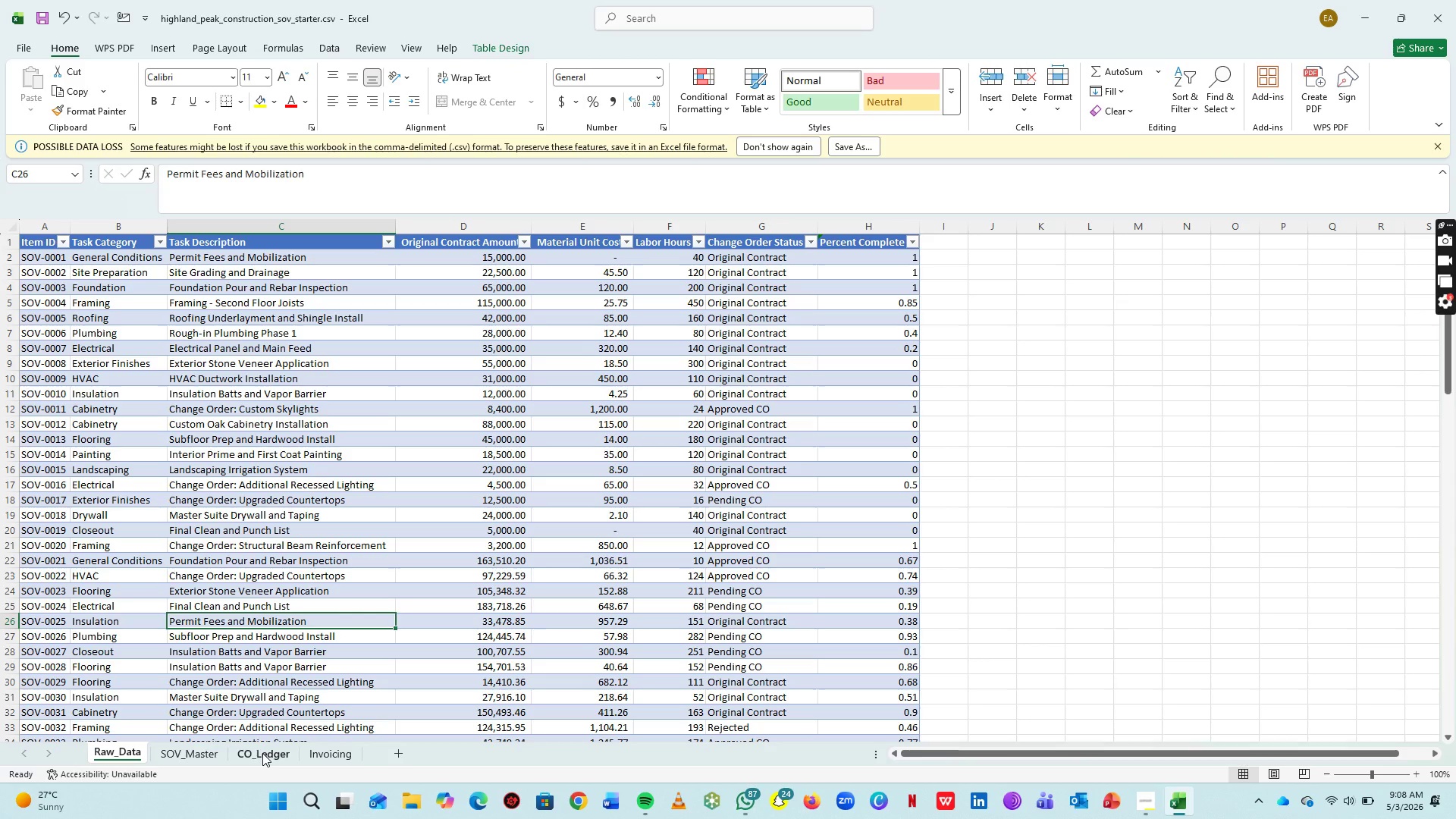 
wait(5.05)
 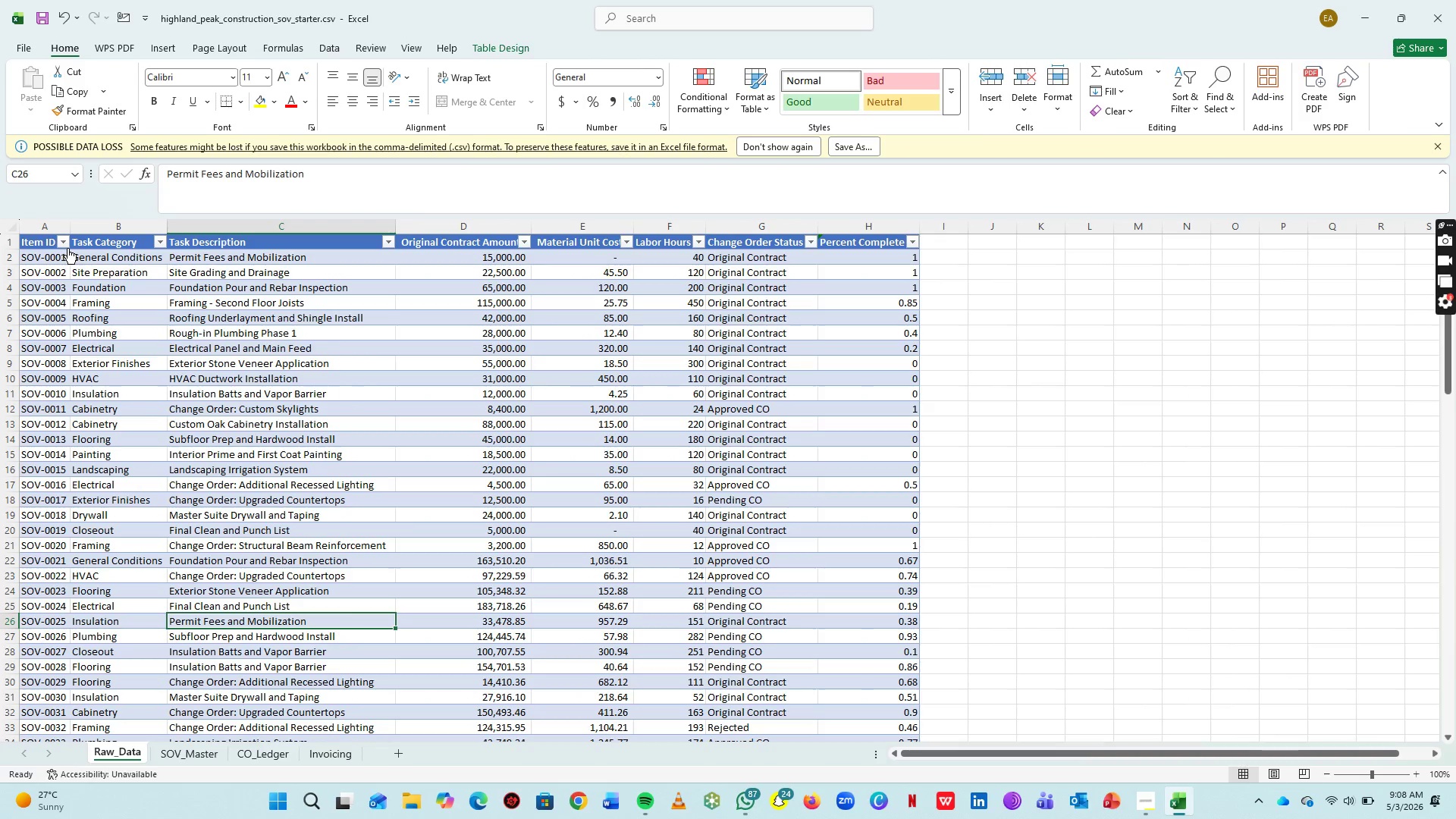 
left_click([262, 753])
 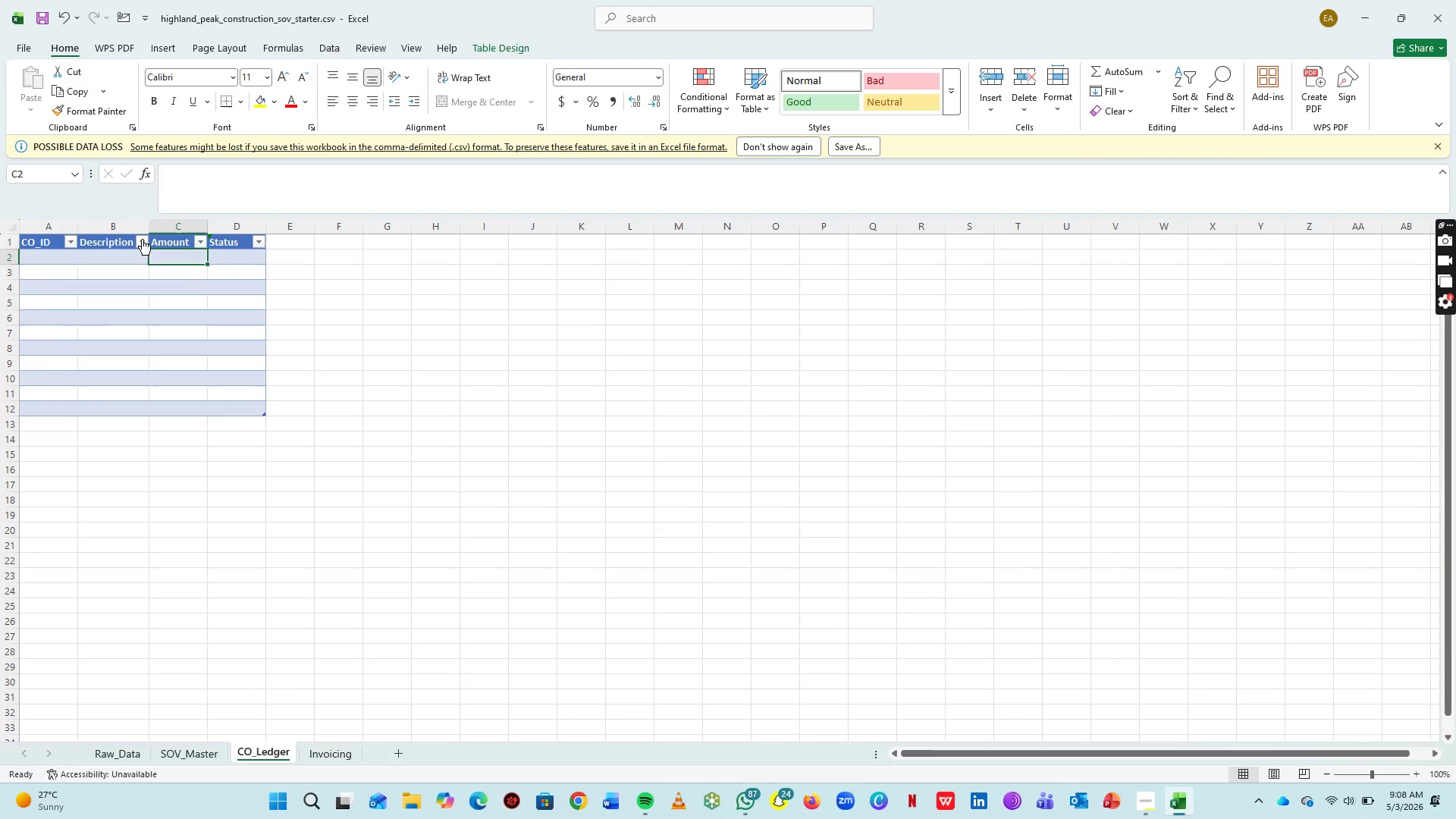 
right_click([119, 216])
 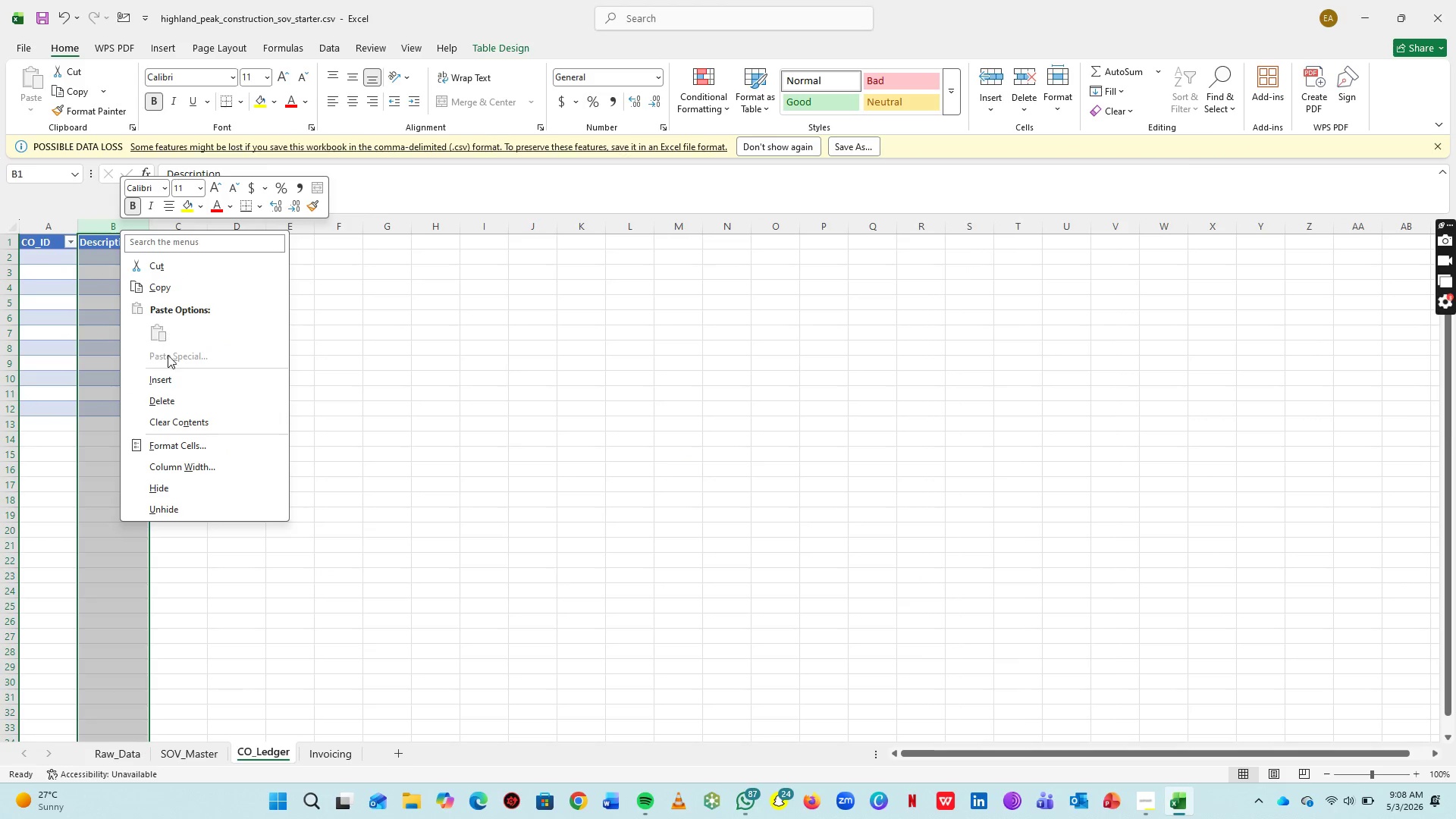 
left_click([176, 381])
 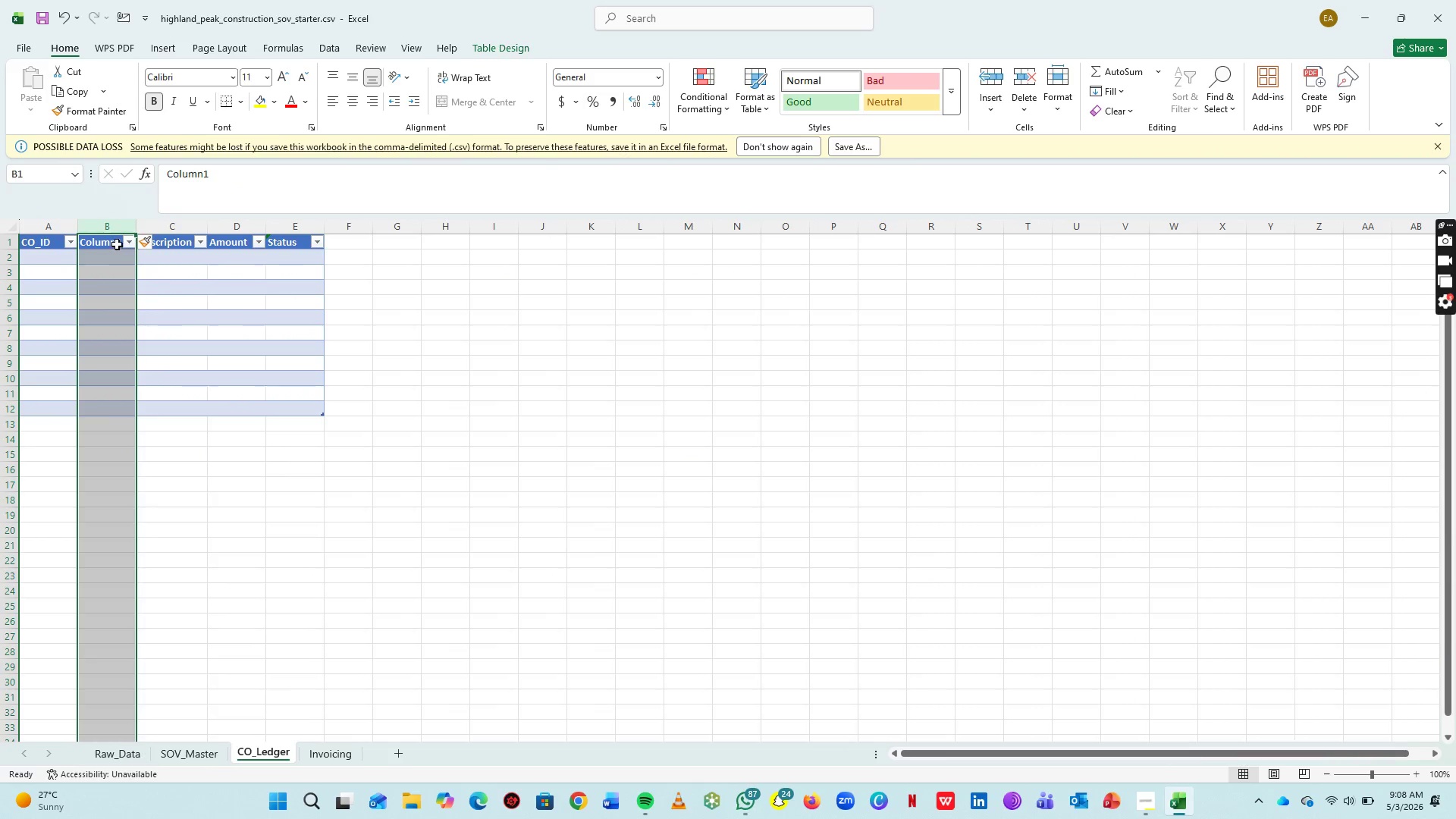 
left_click([117, 244])
 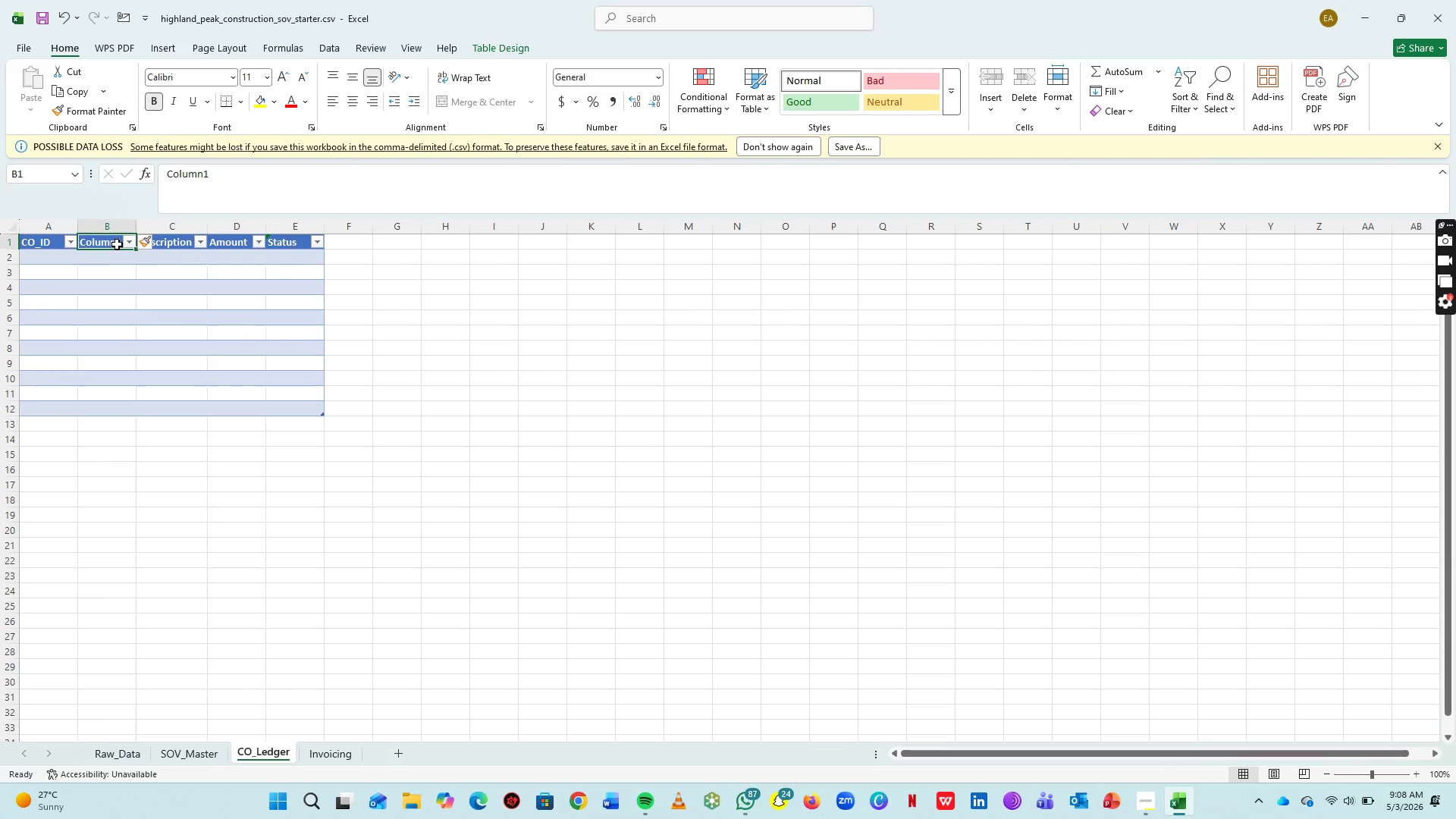 
type(Item ID)
 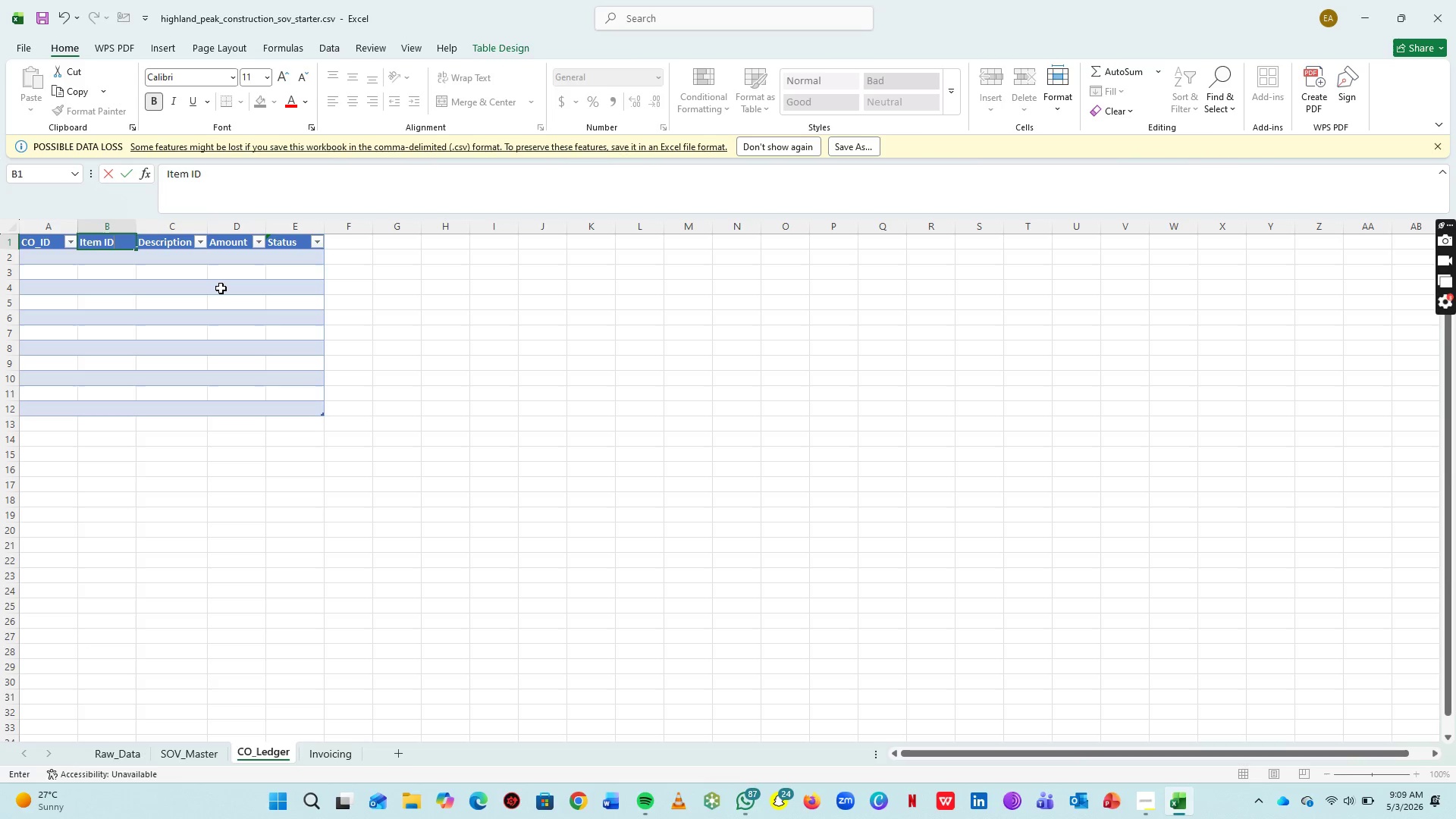 
wait(37.05)
 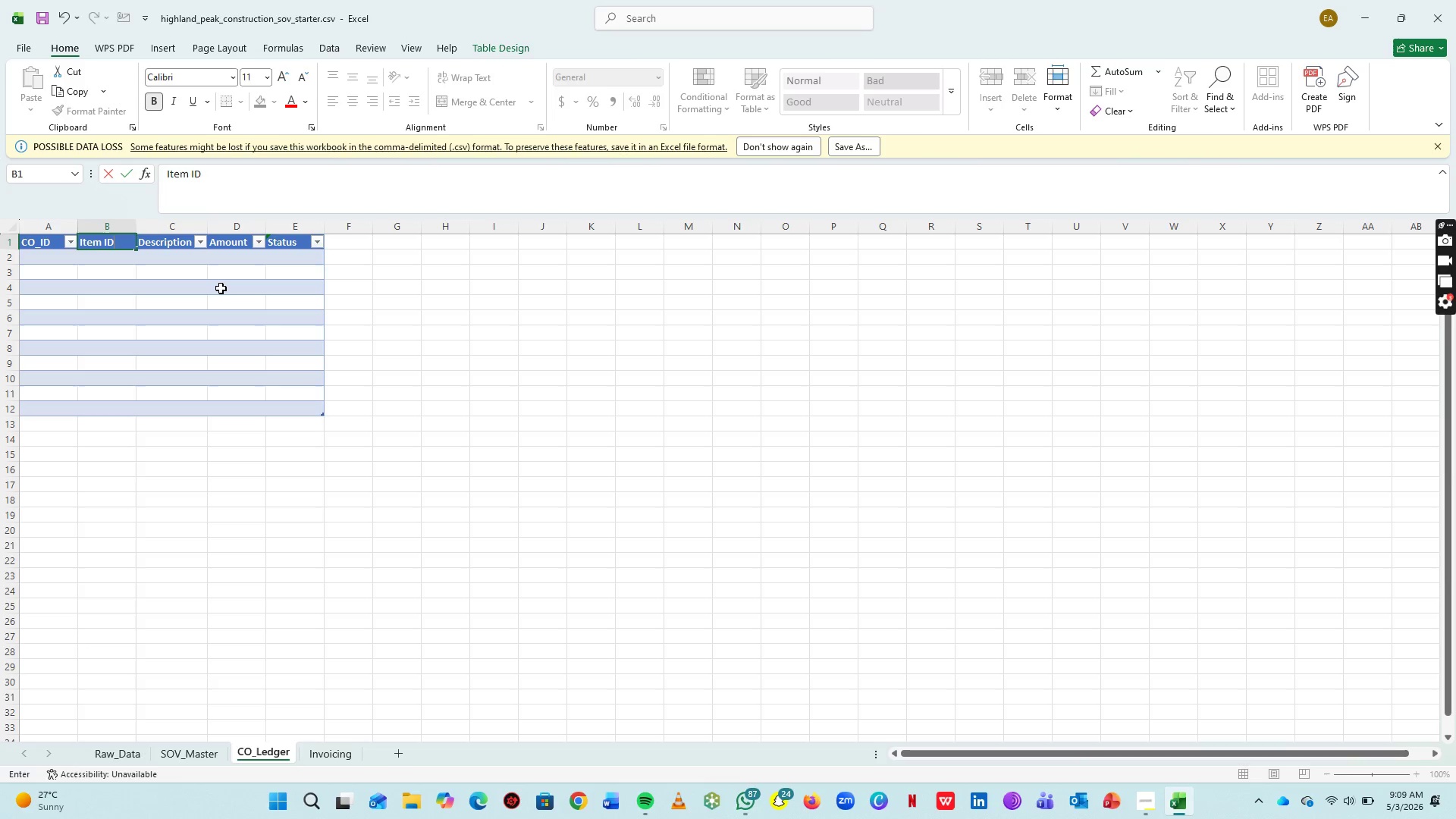 
left_click([286, 246])
 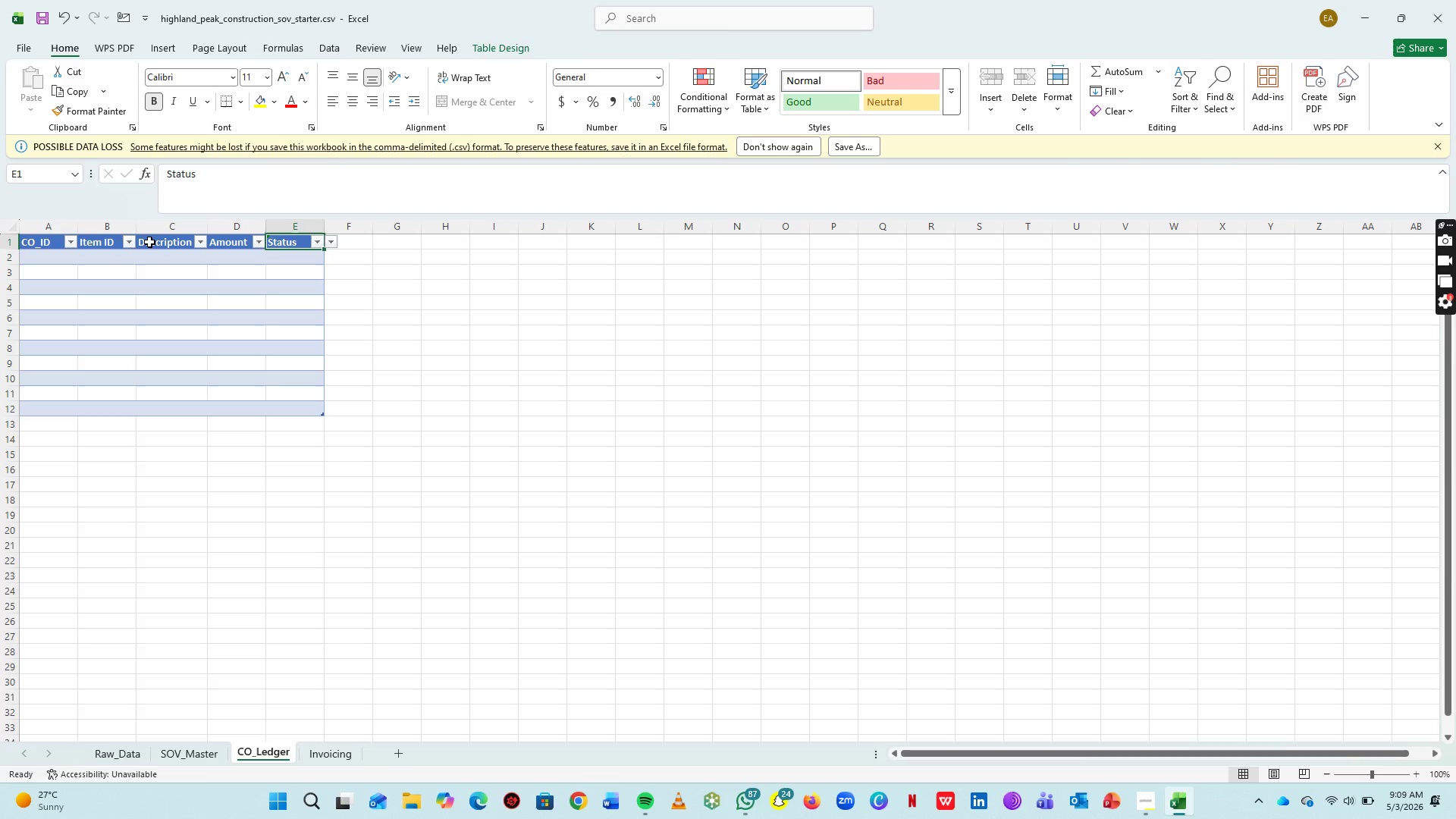 
left_click([149, 242])
 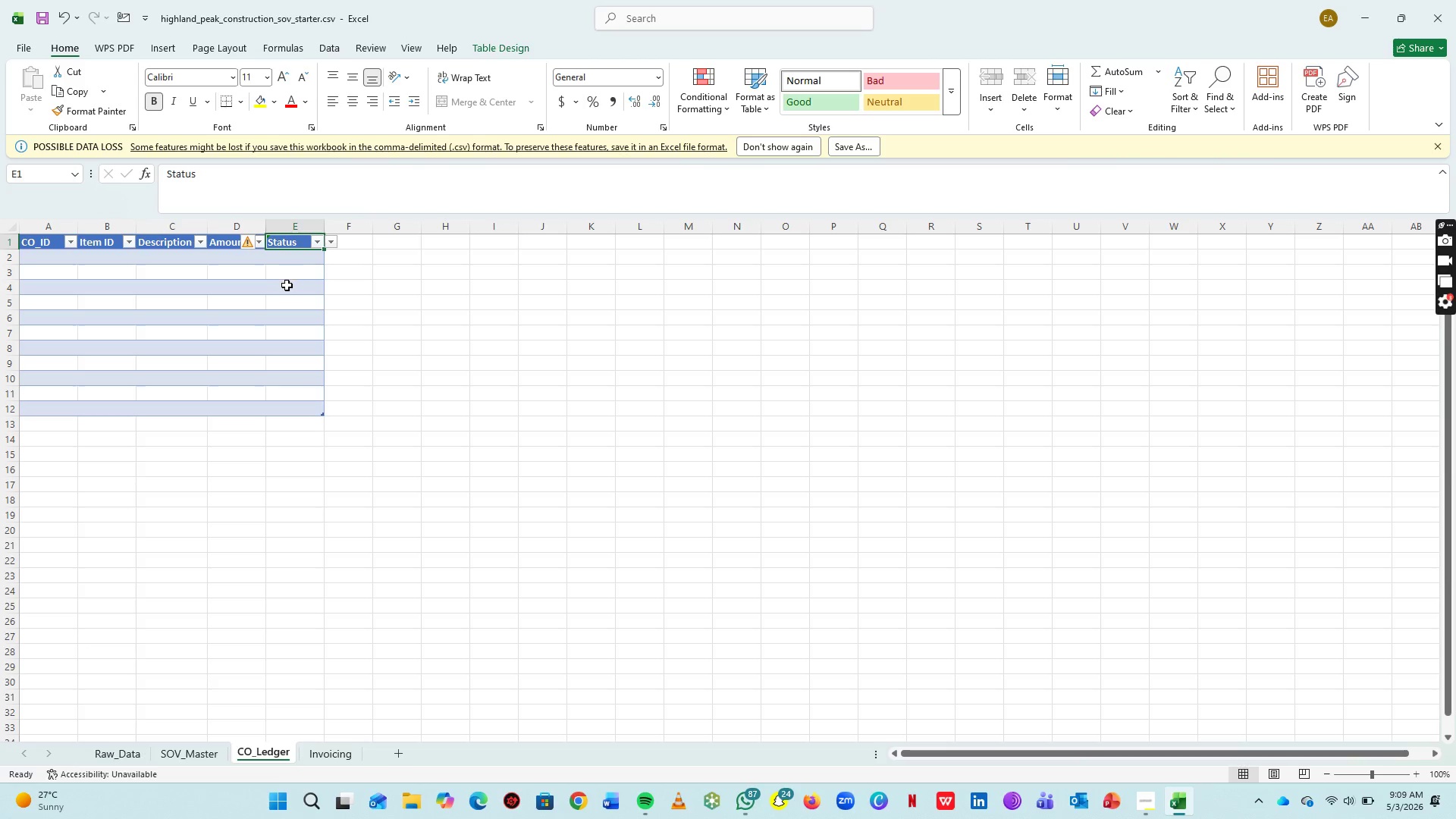 
left_click([287, 285])
 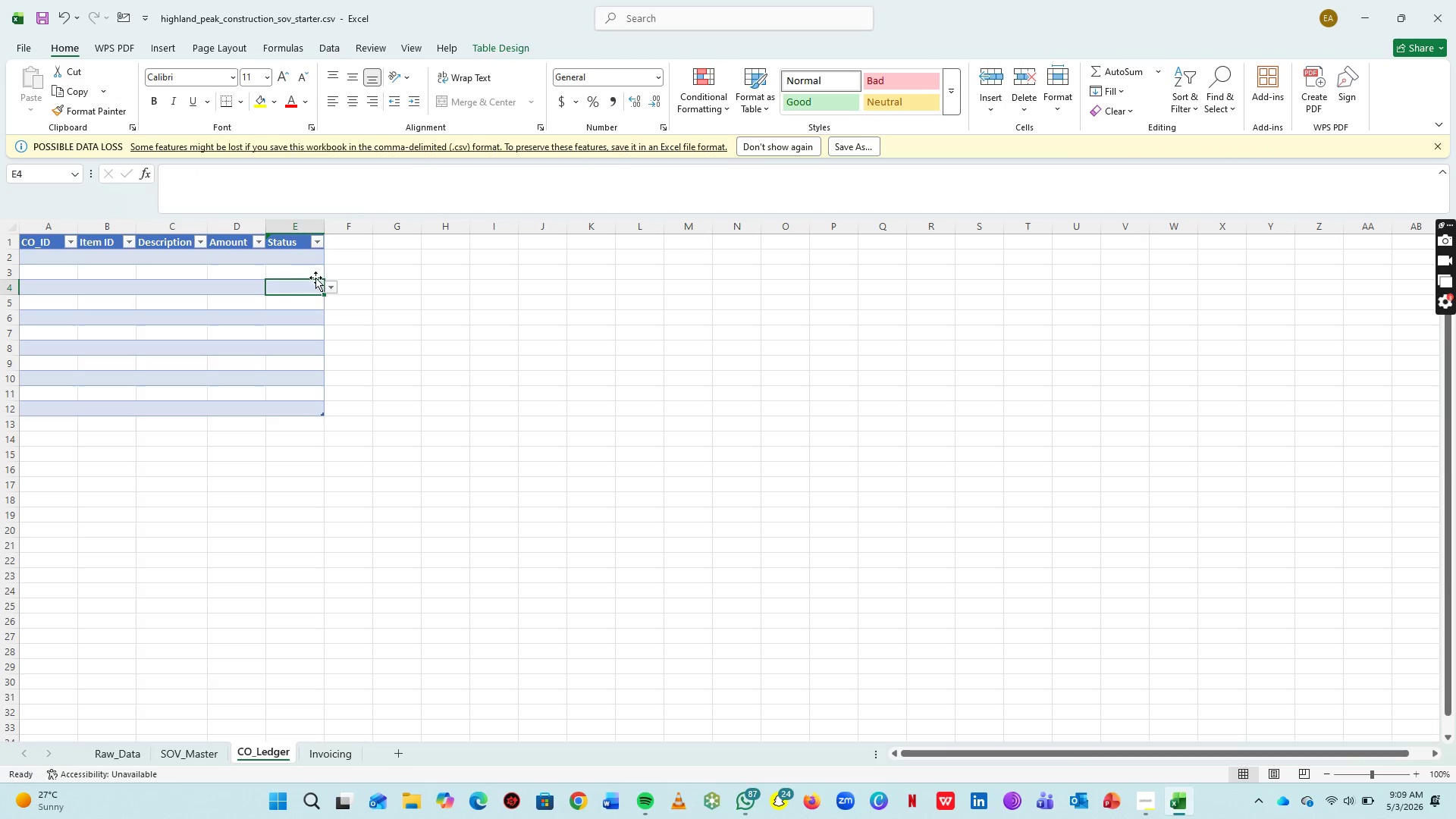 
wait(10.24)
 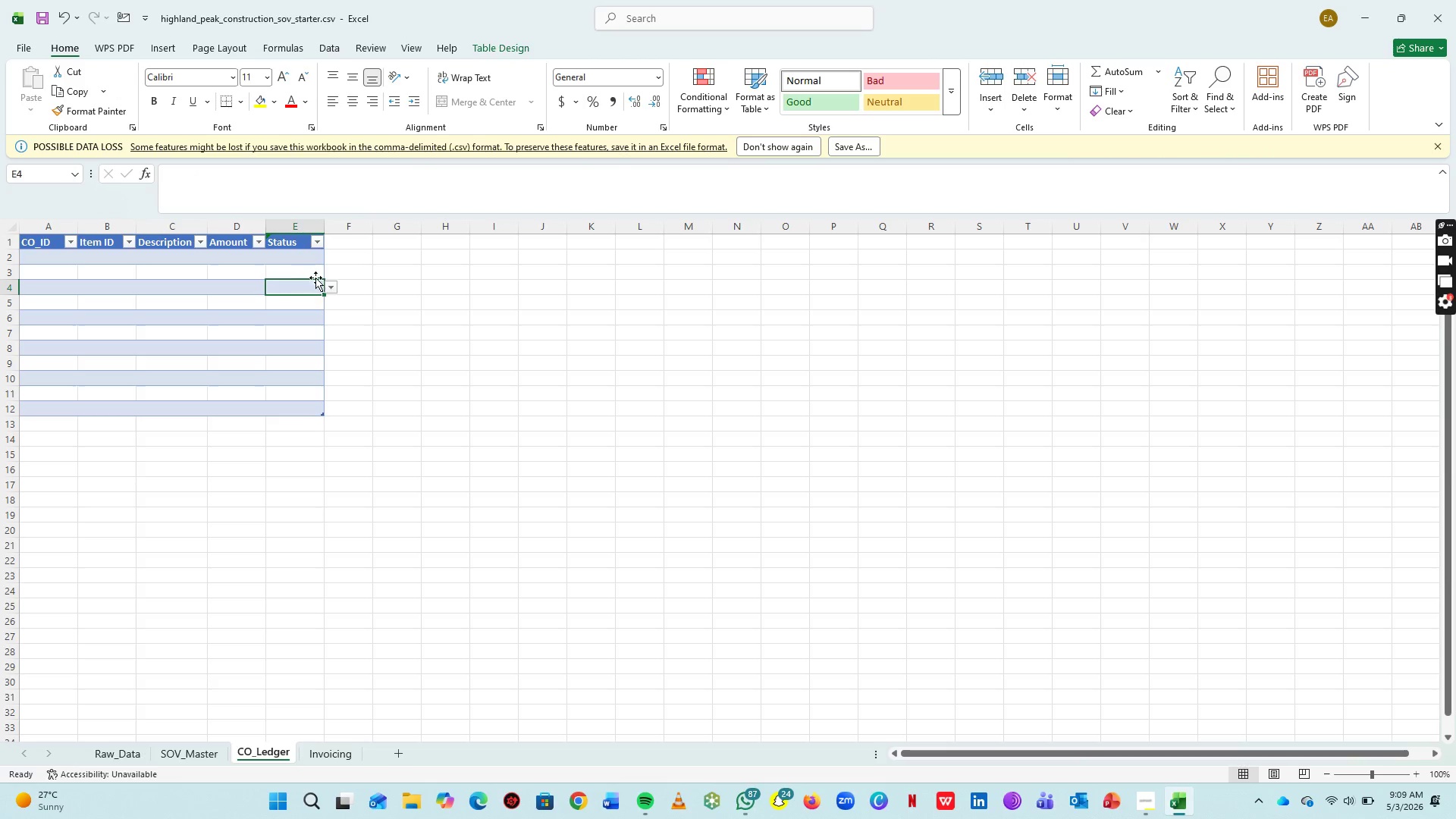 
left_click([492, 256])
 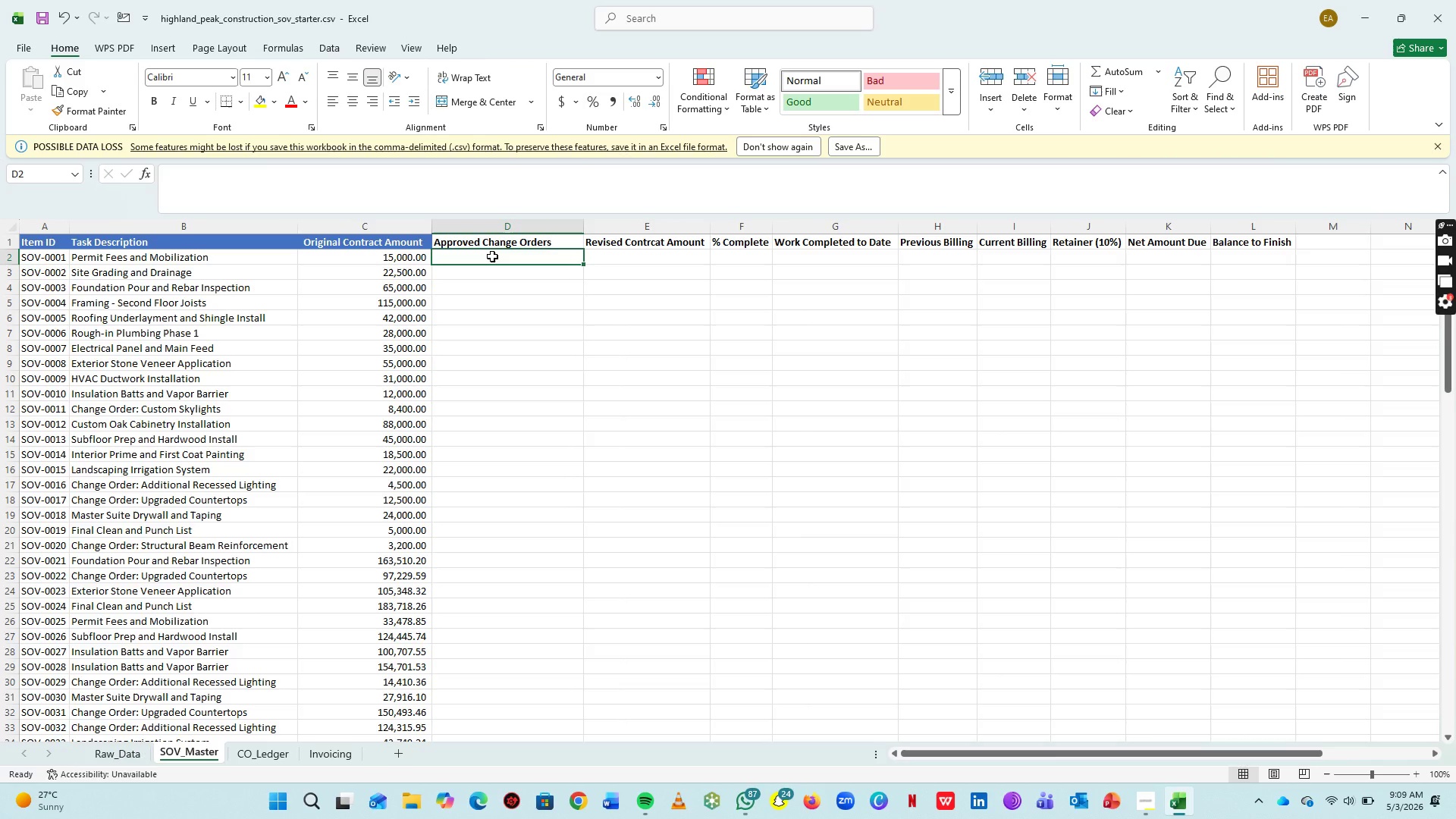 
type(=SU,I)
key(Backspace)
key(Backspace)
type(MIFS()
 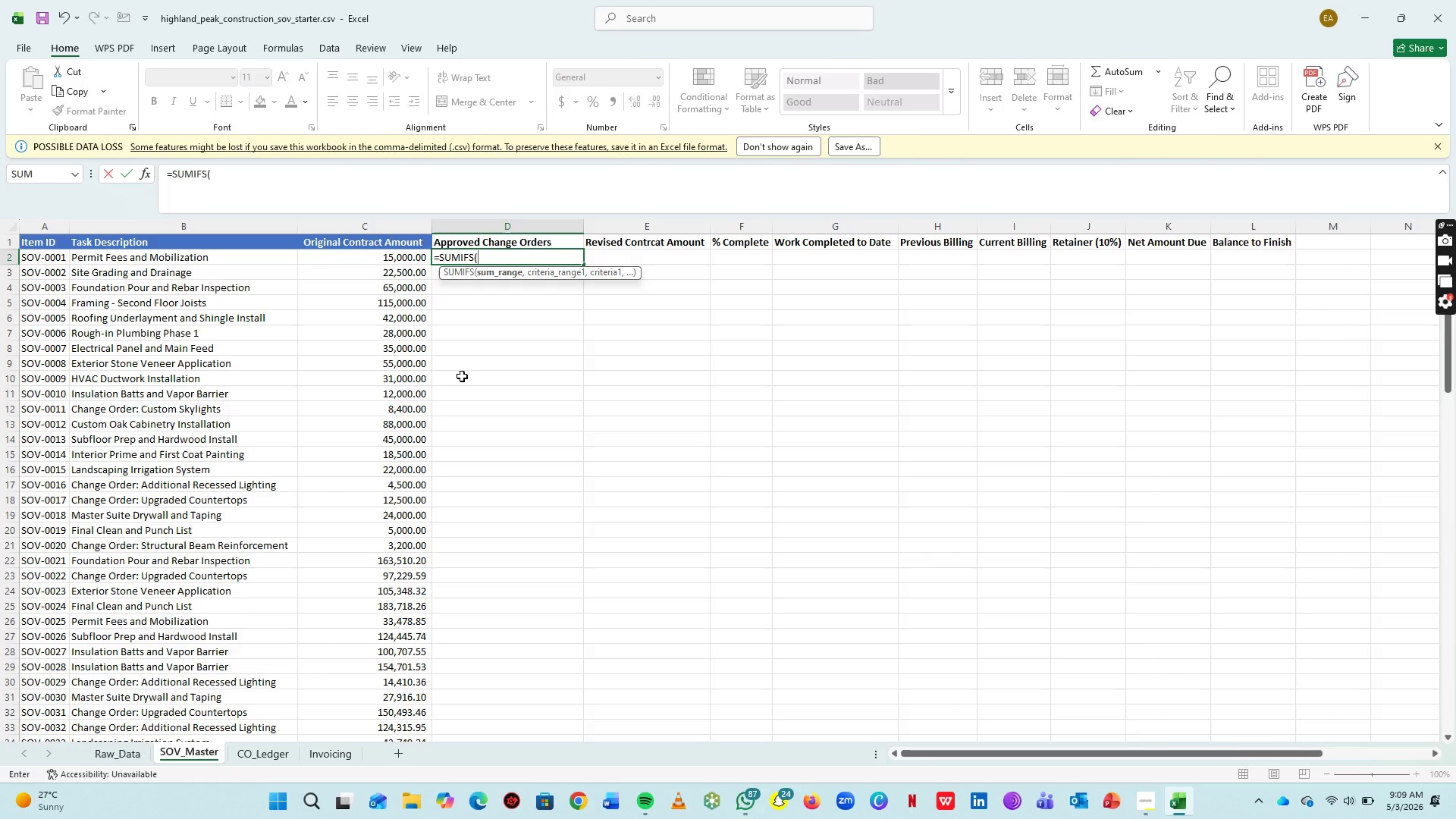 
left_click([256, 758])
 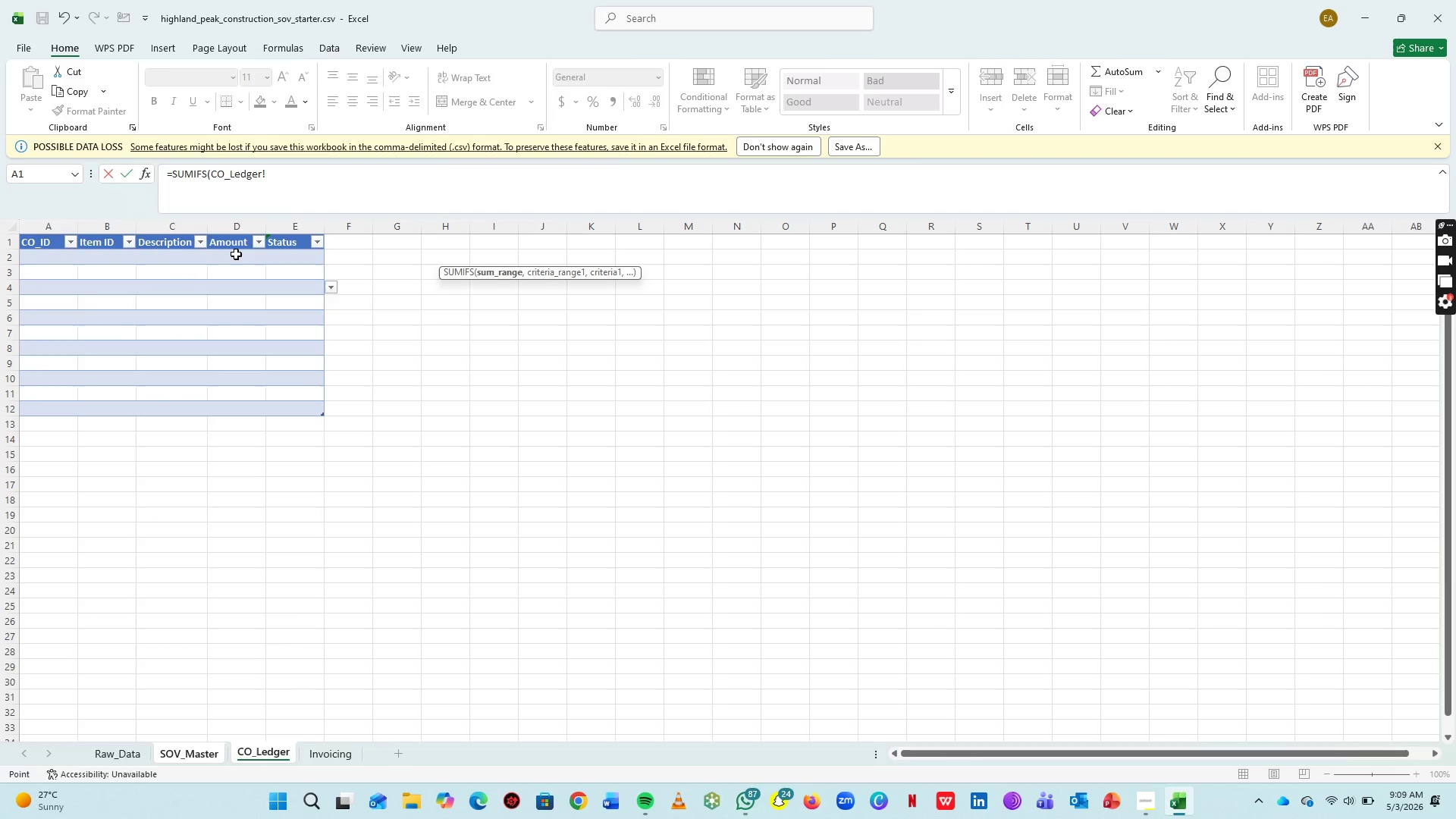 
left_click([236, 254])
 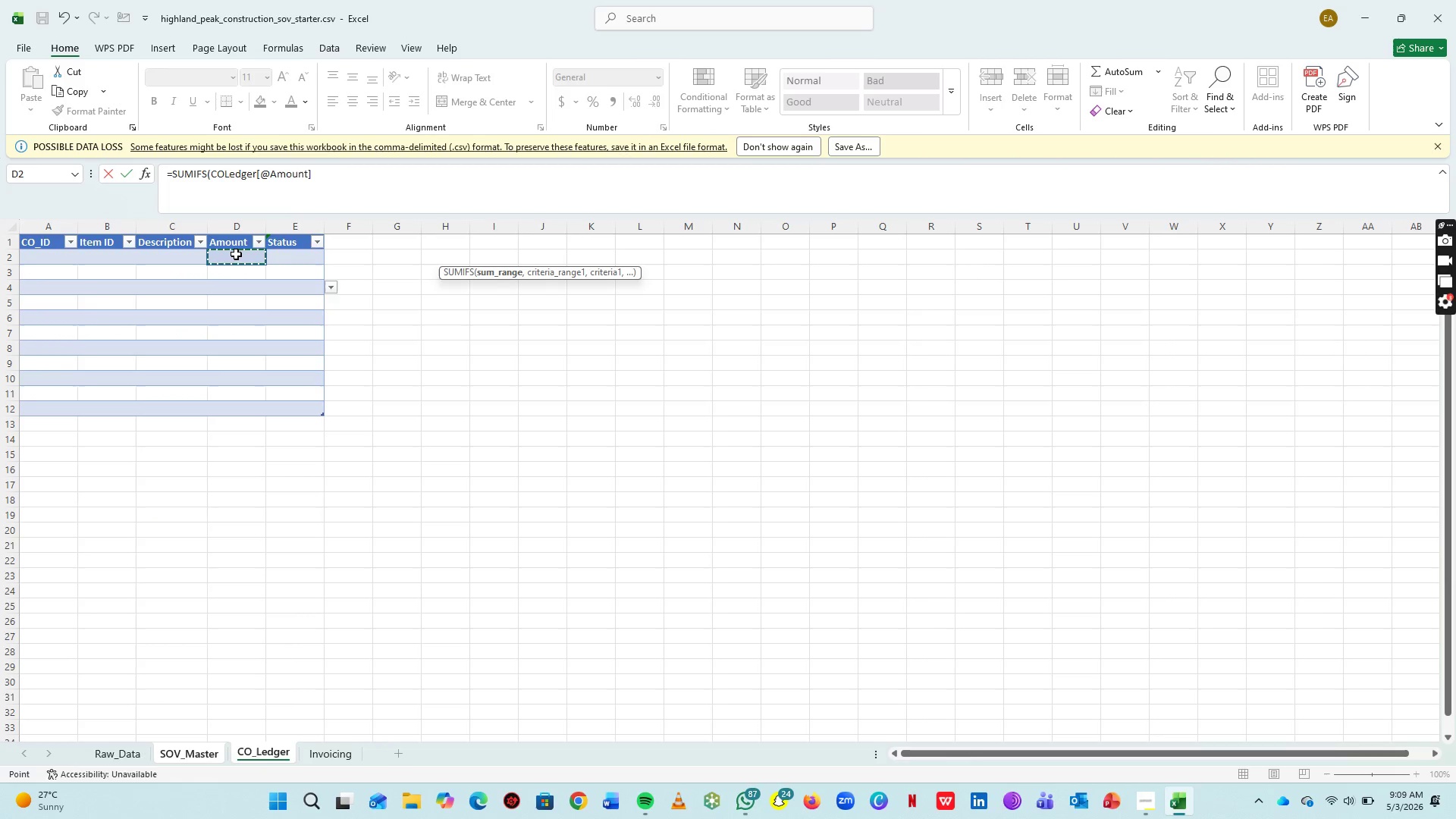 
key(Comma)
 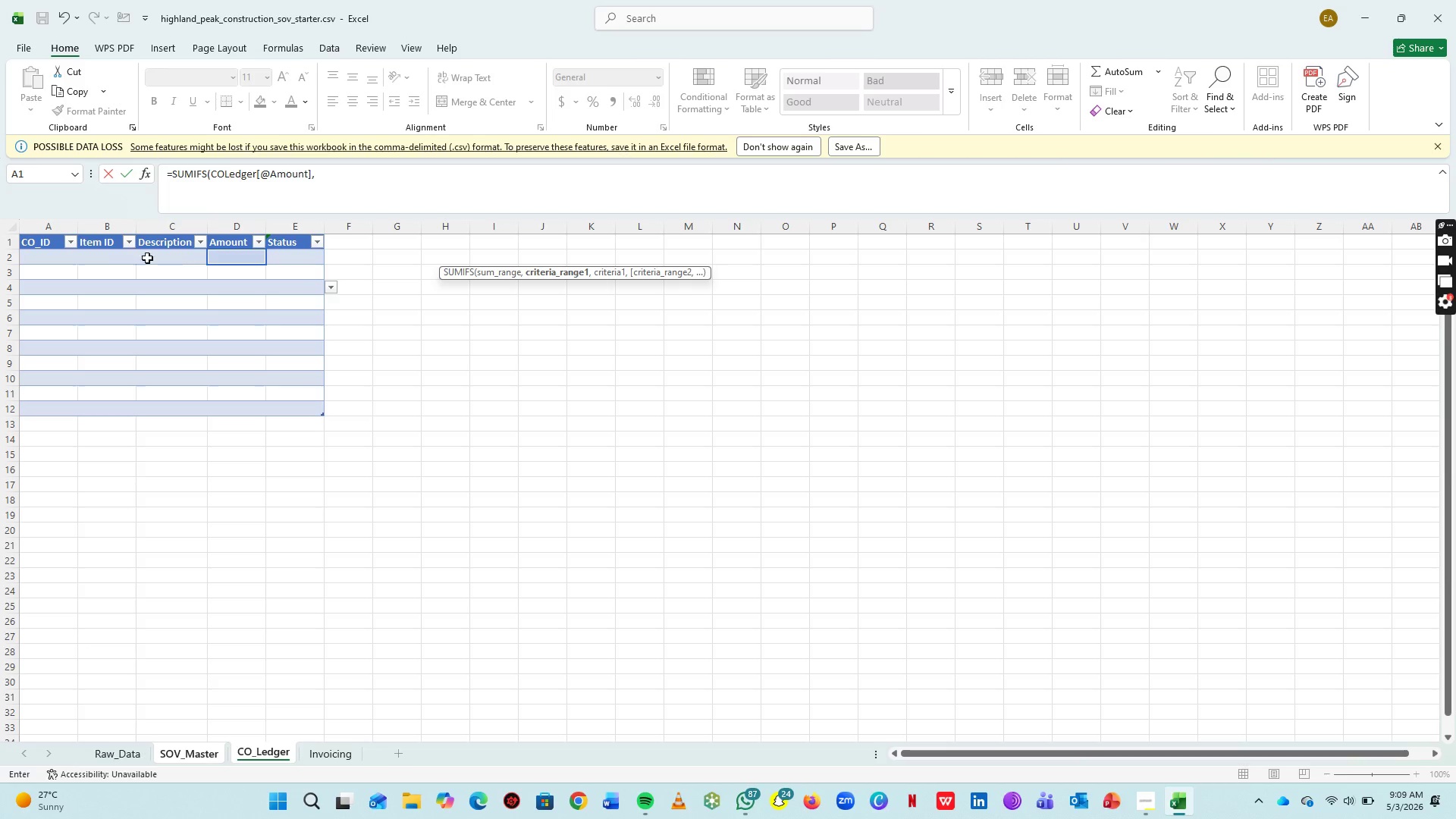 
left_click([108, 254])
 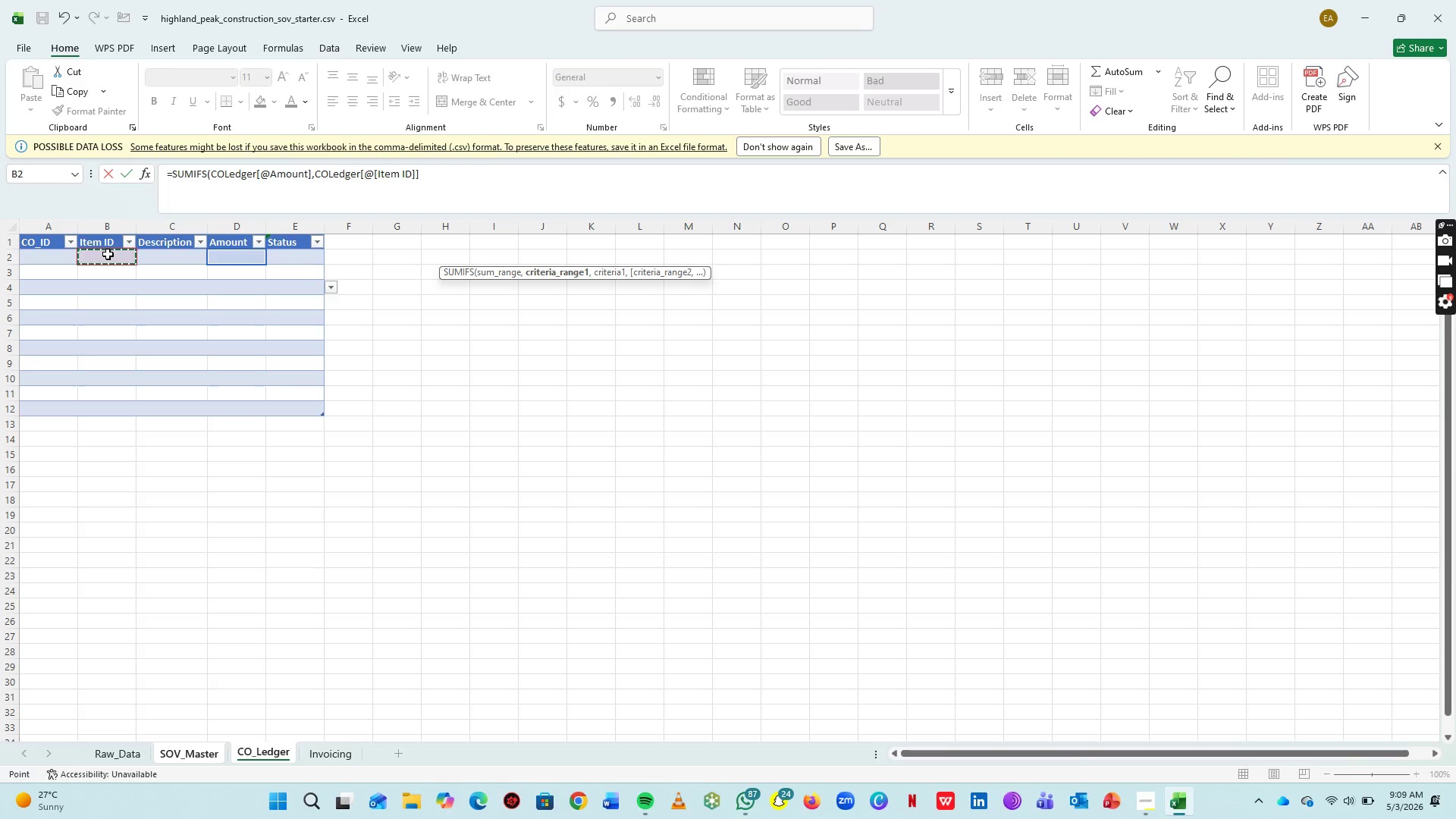 
key(Comma)
 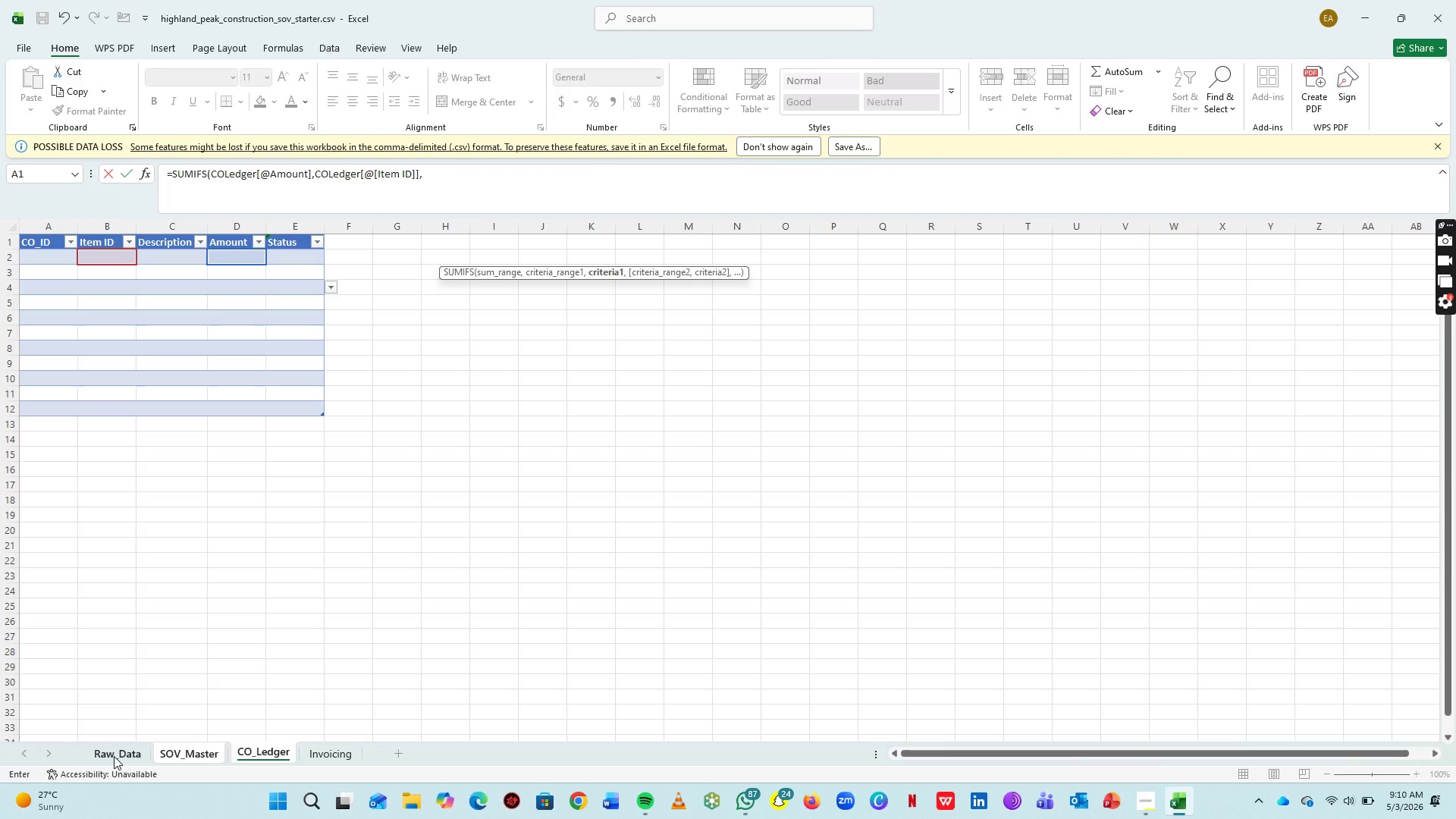 
wait(7.7)
 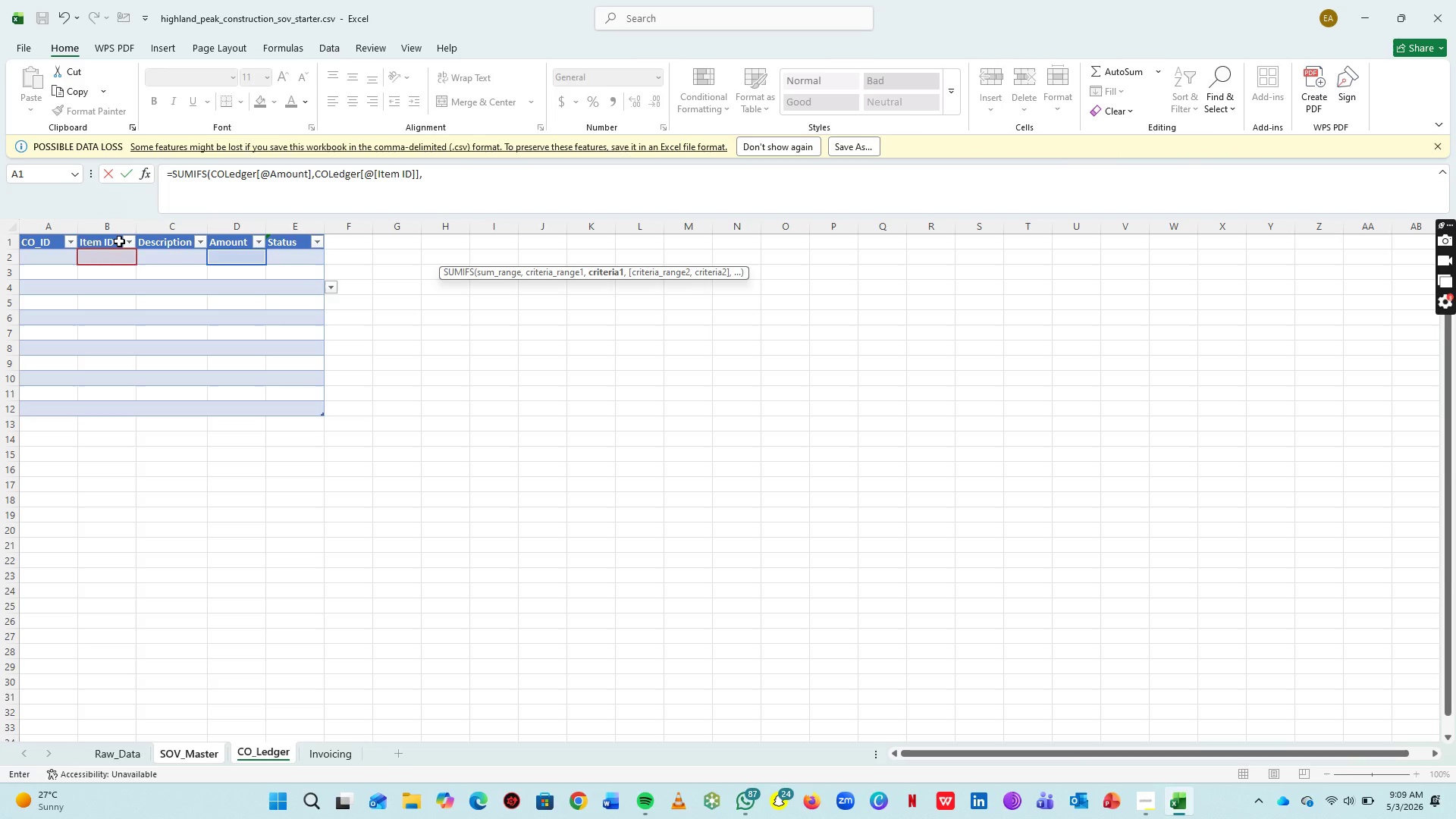 
left_click([114, 756])
 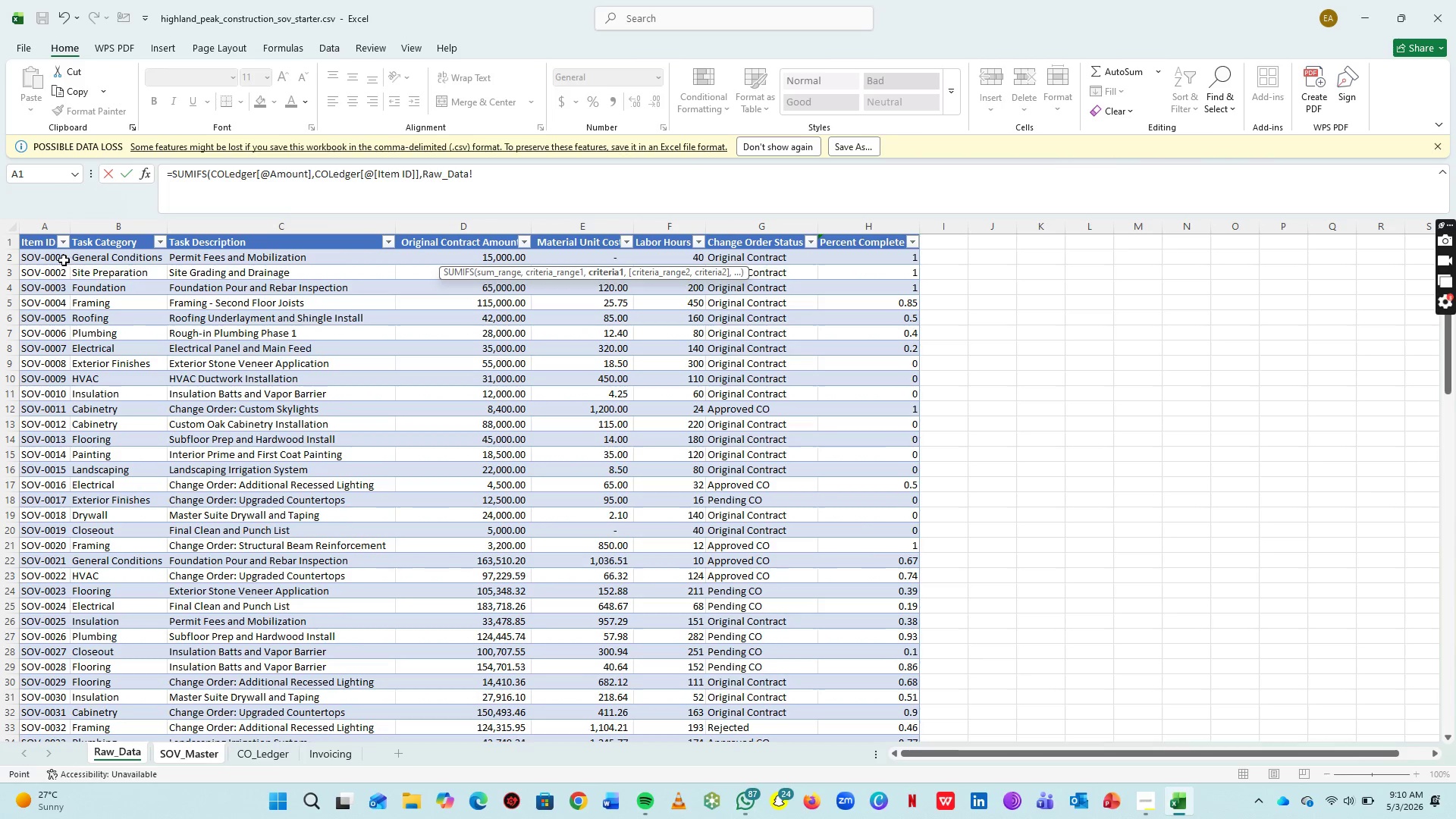 
left_click([42, 256])
 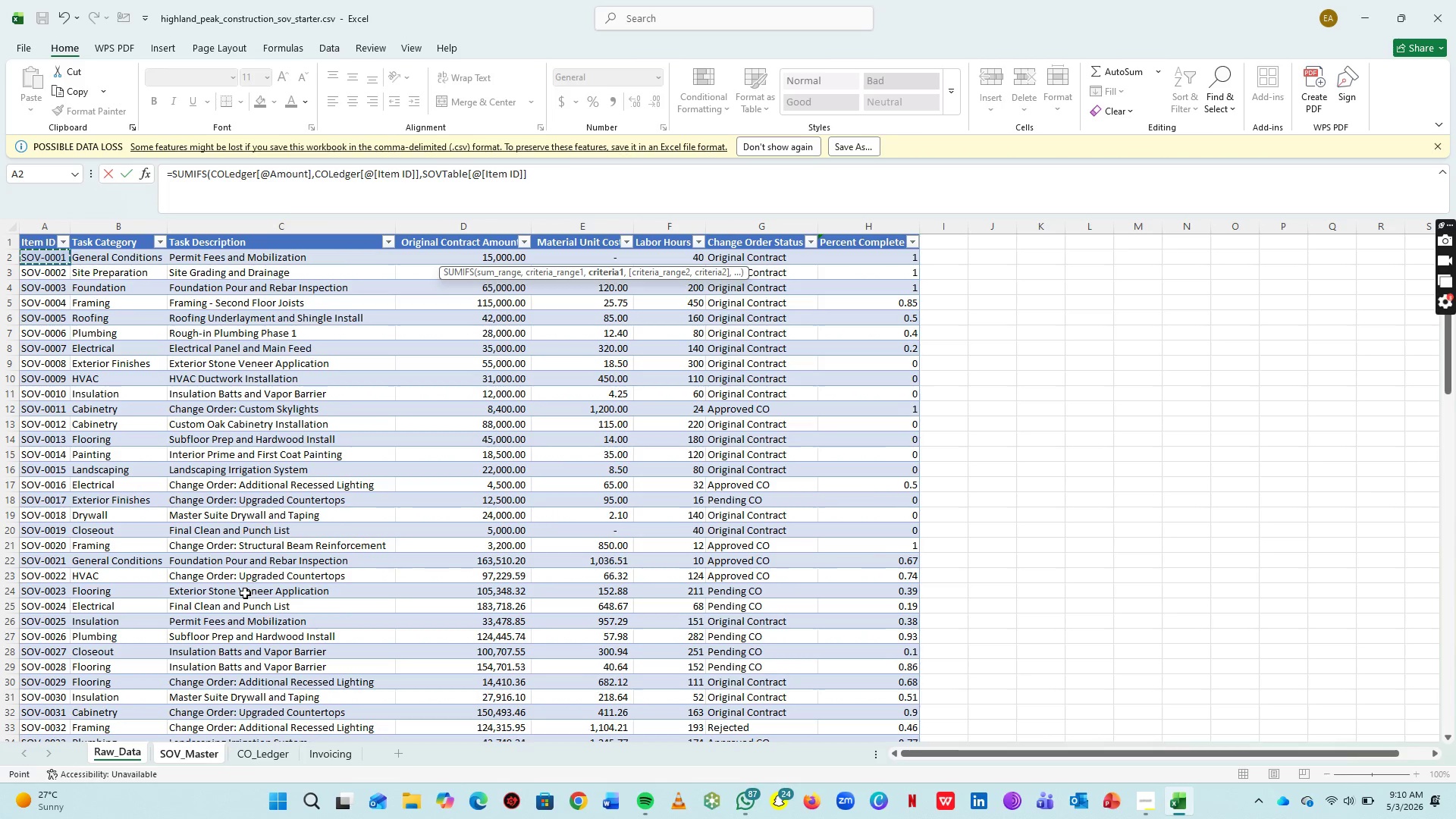 
key(Comma)
 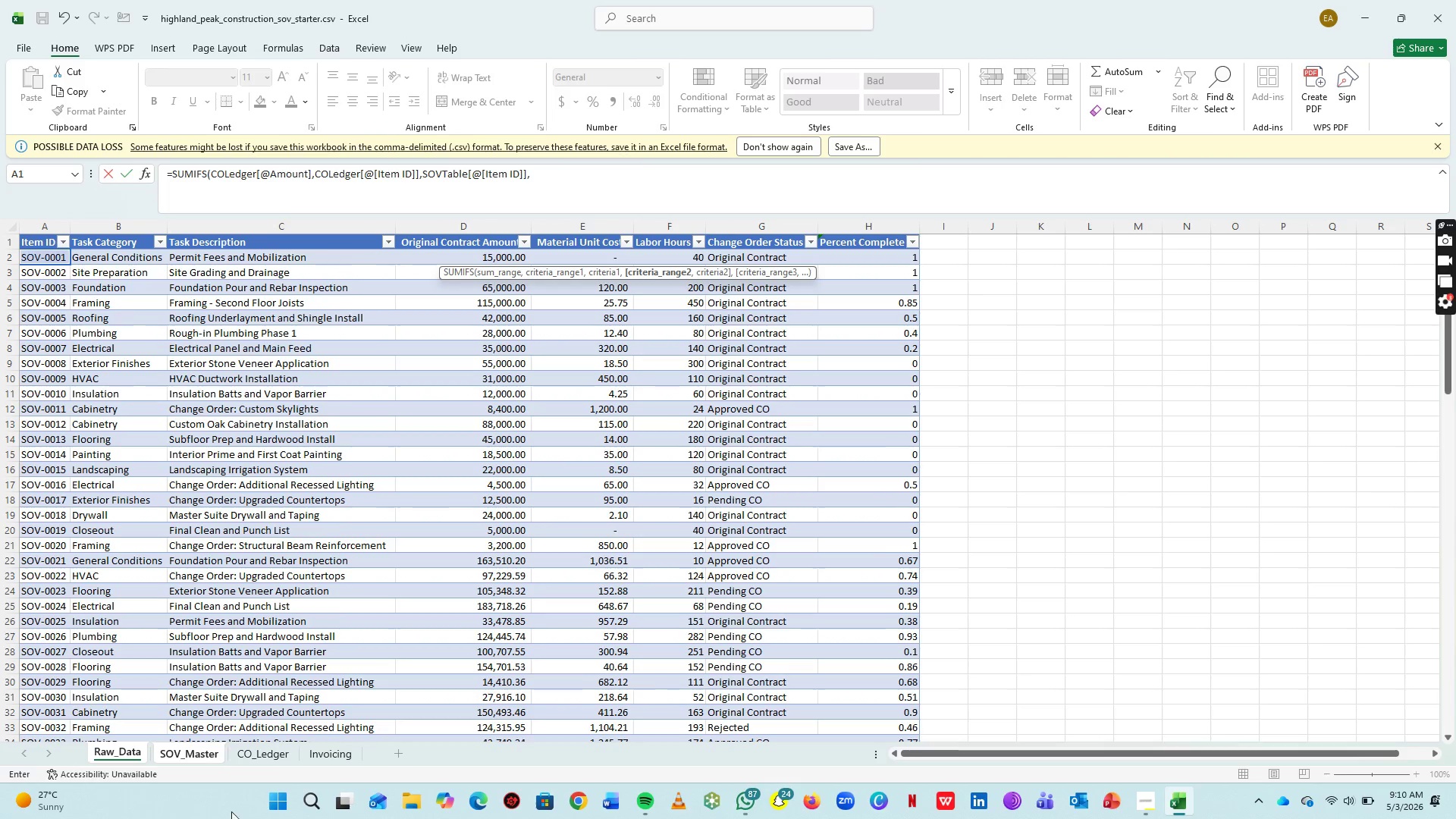 
left_click([251, 752])
 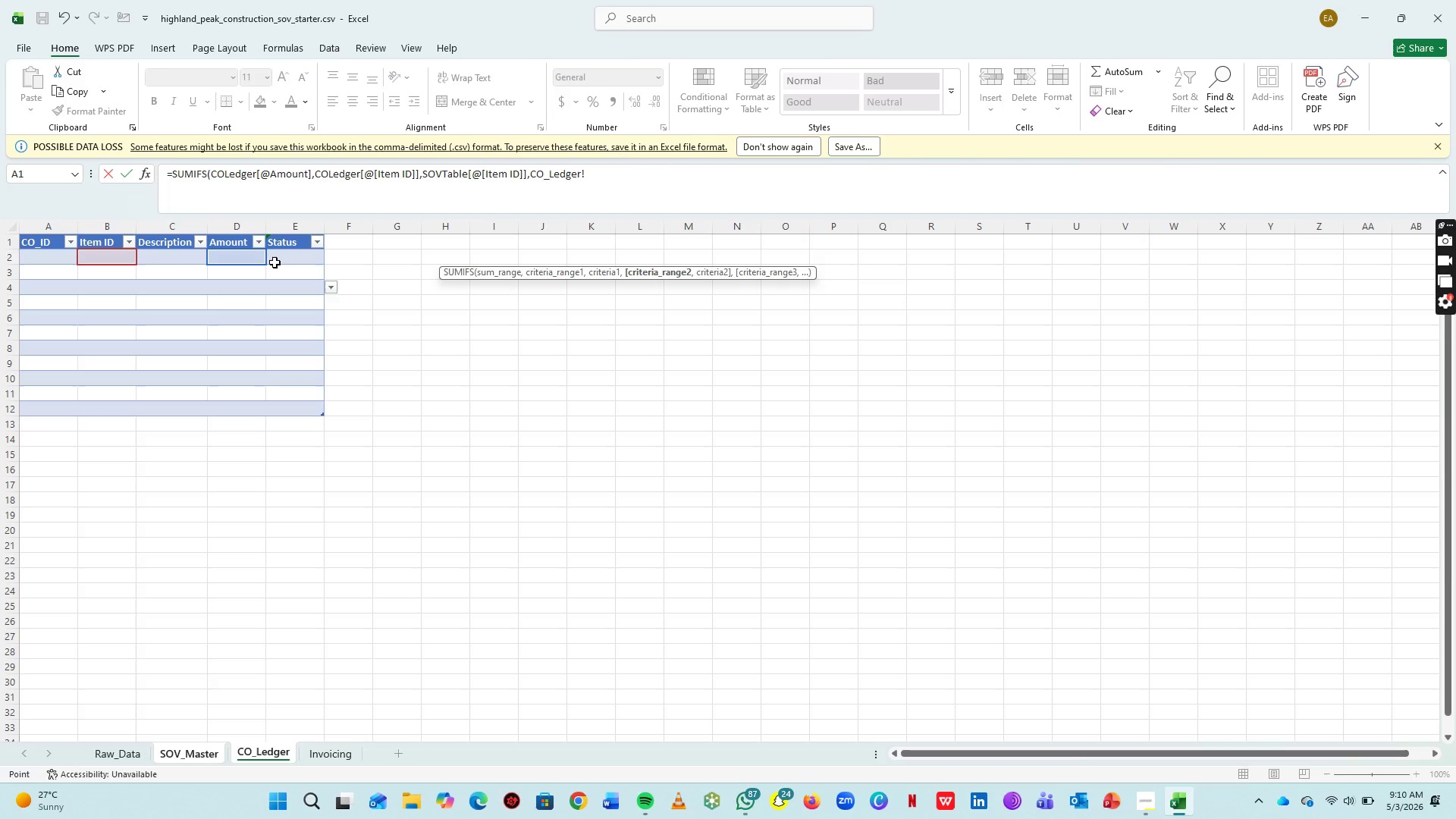 
left_click([278, 259])
 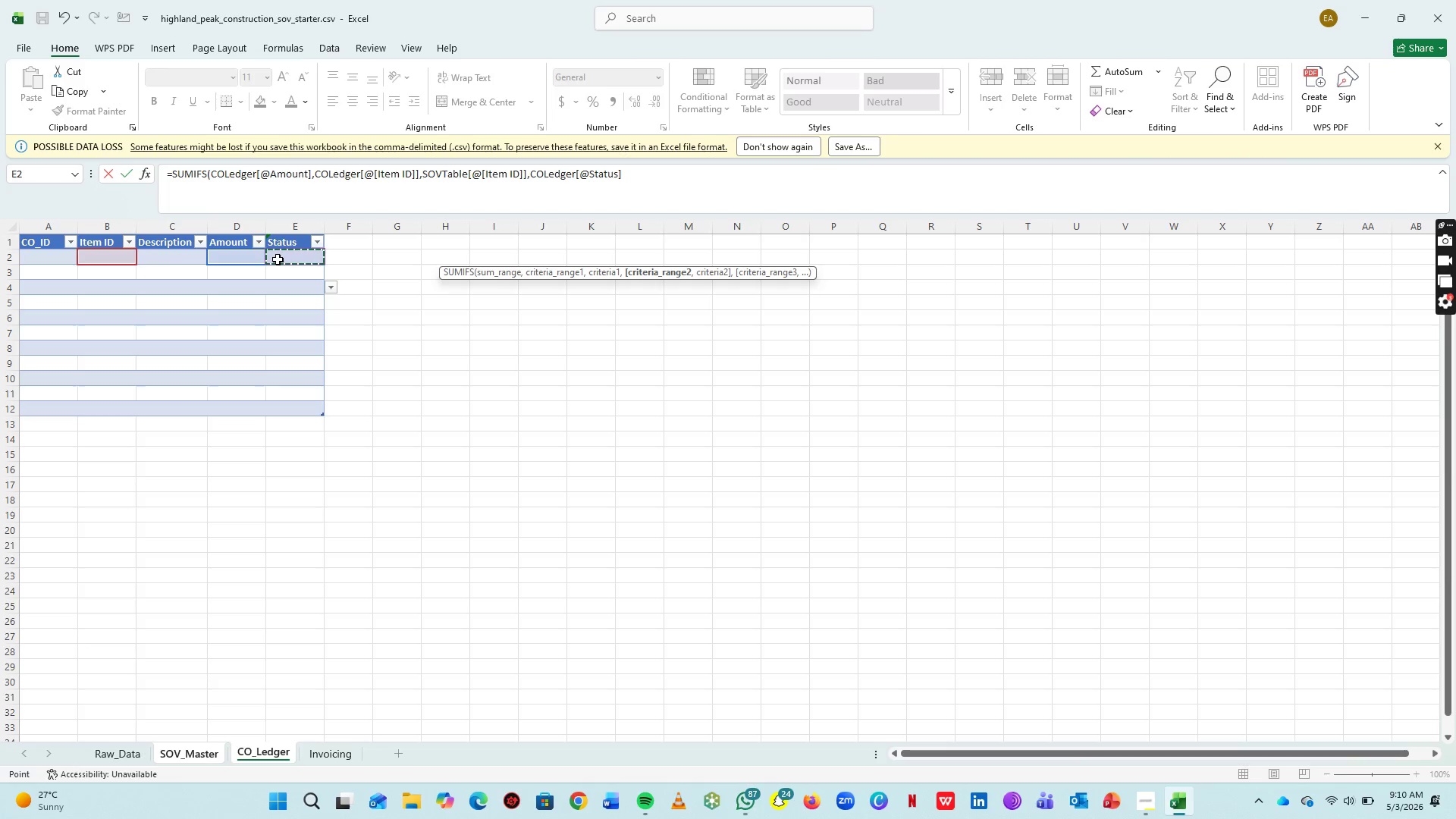 
type(, Approved"))
 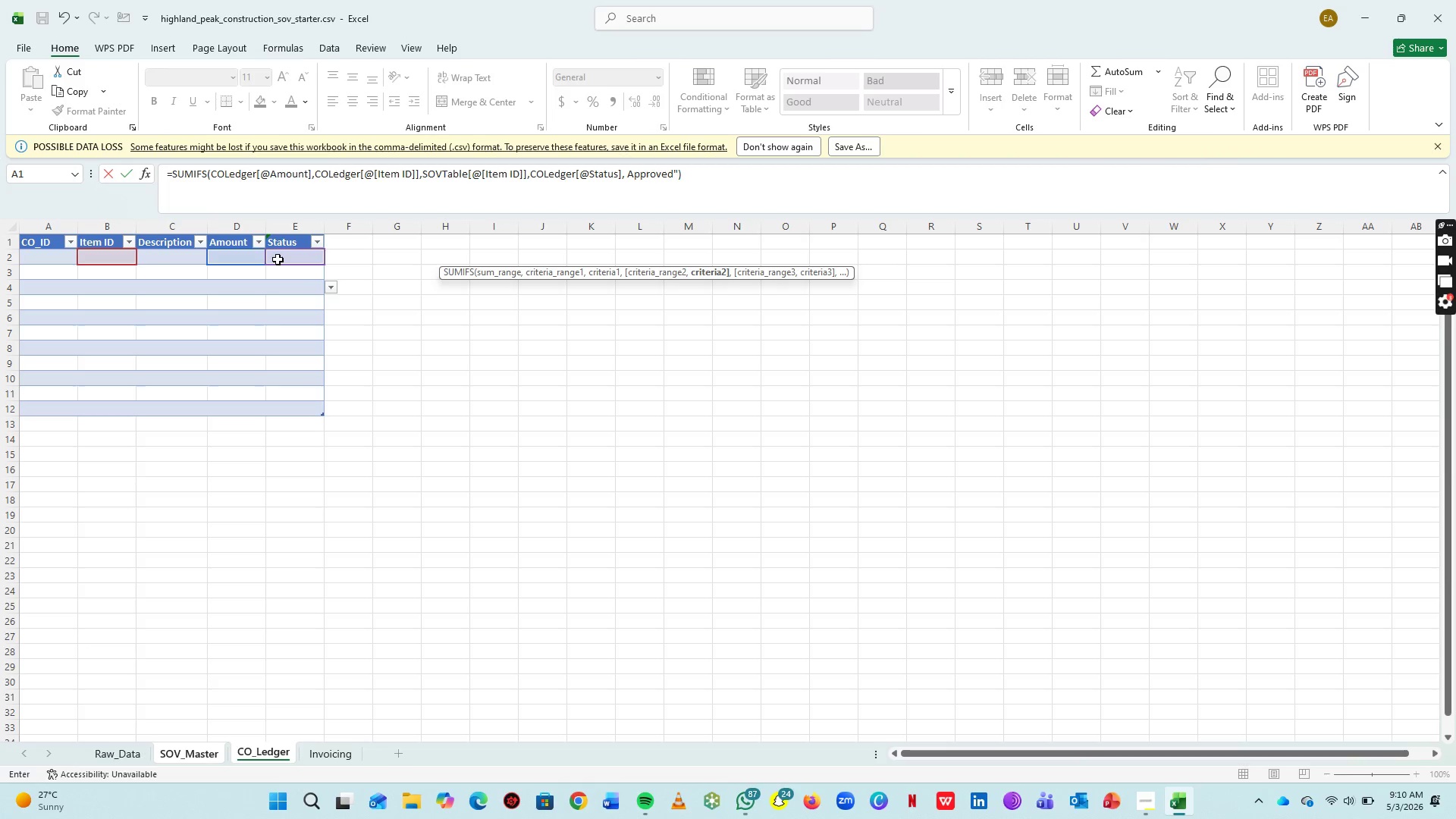 
wait(22.19)
 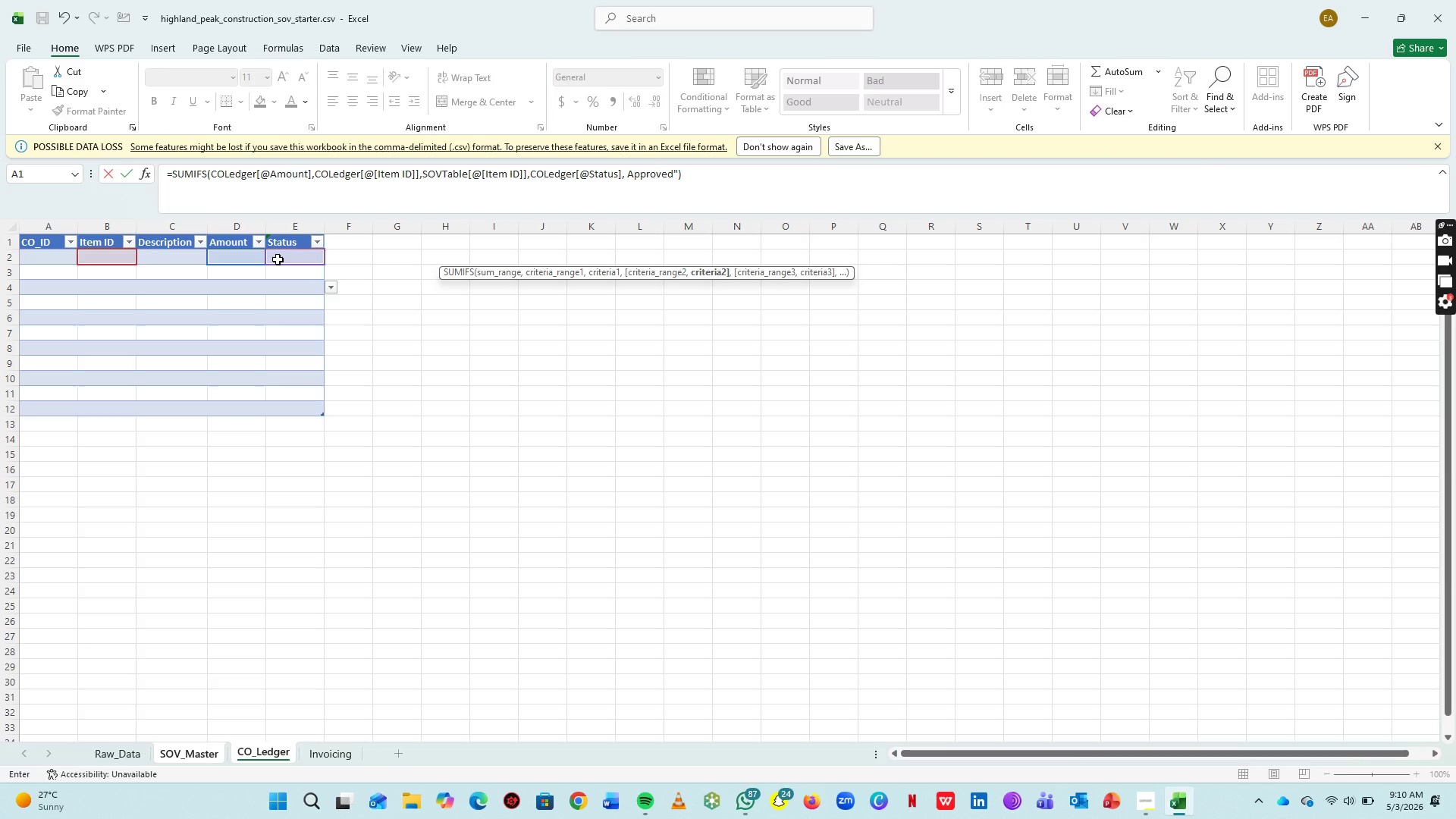 
key(Enter)
 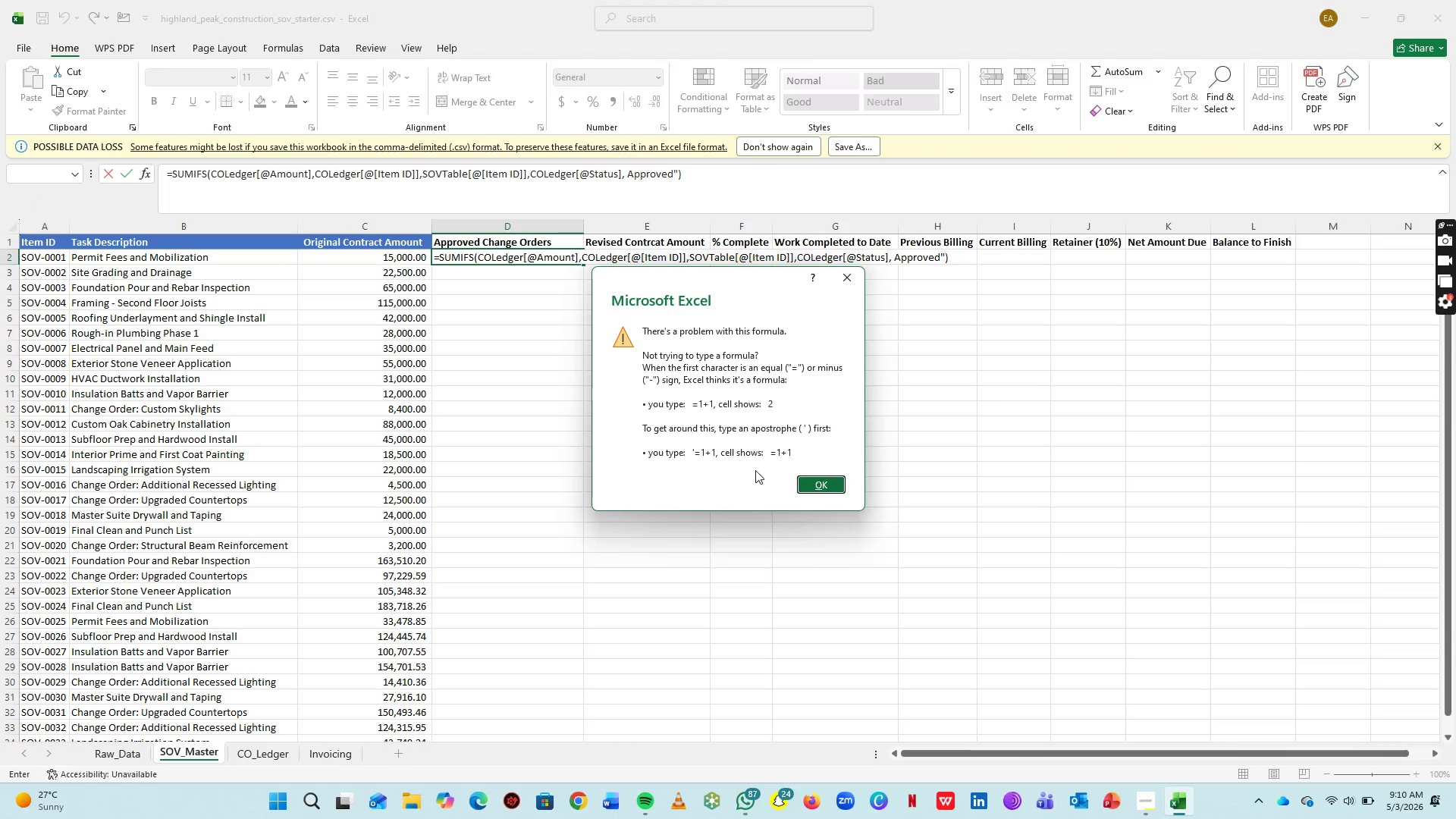 
left_click([811, 482])
 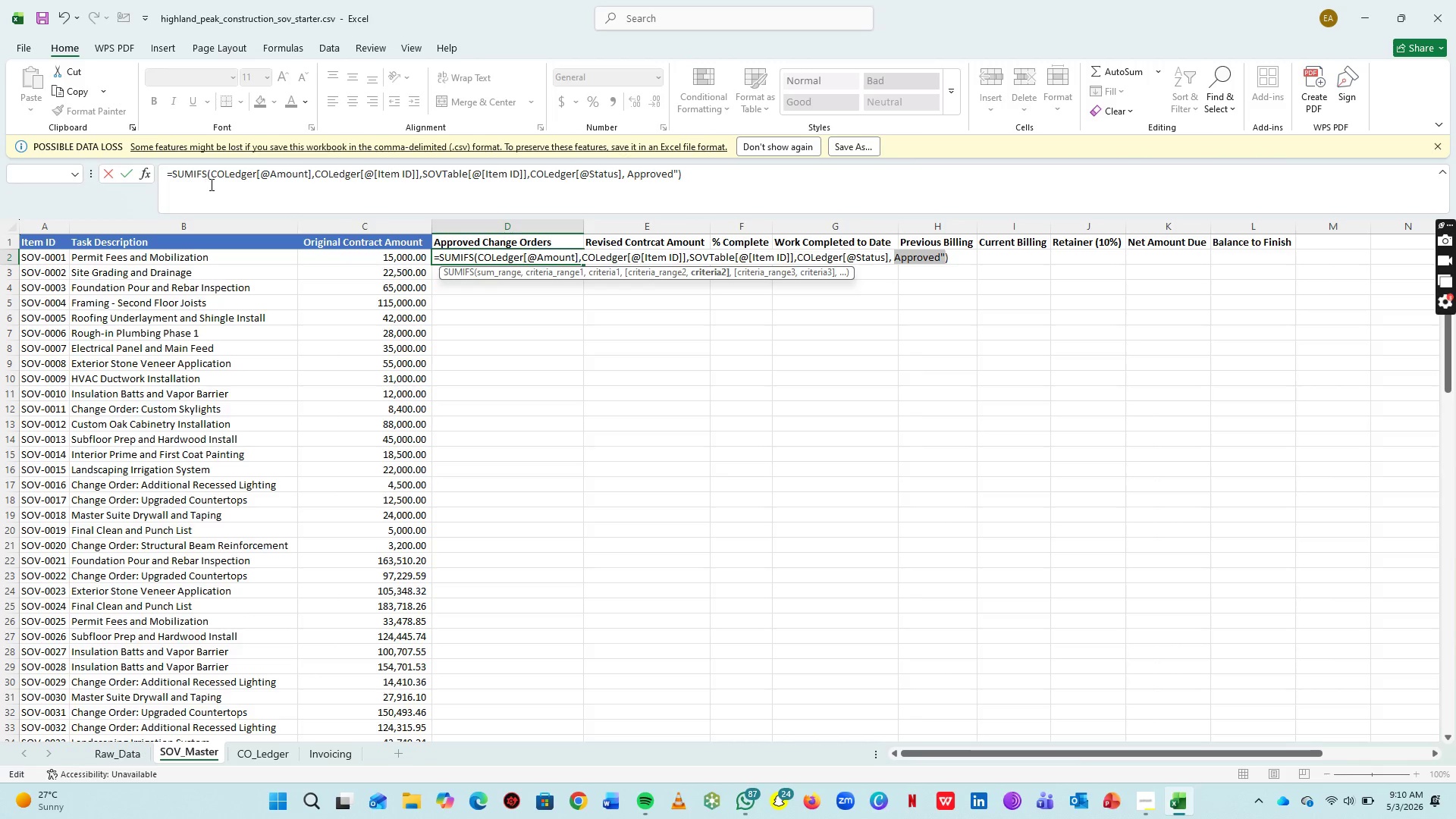 
left_click([211, 184])
 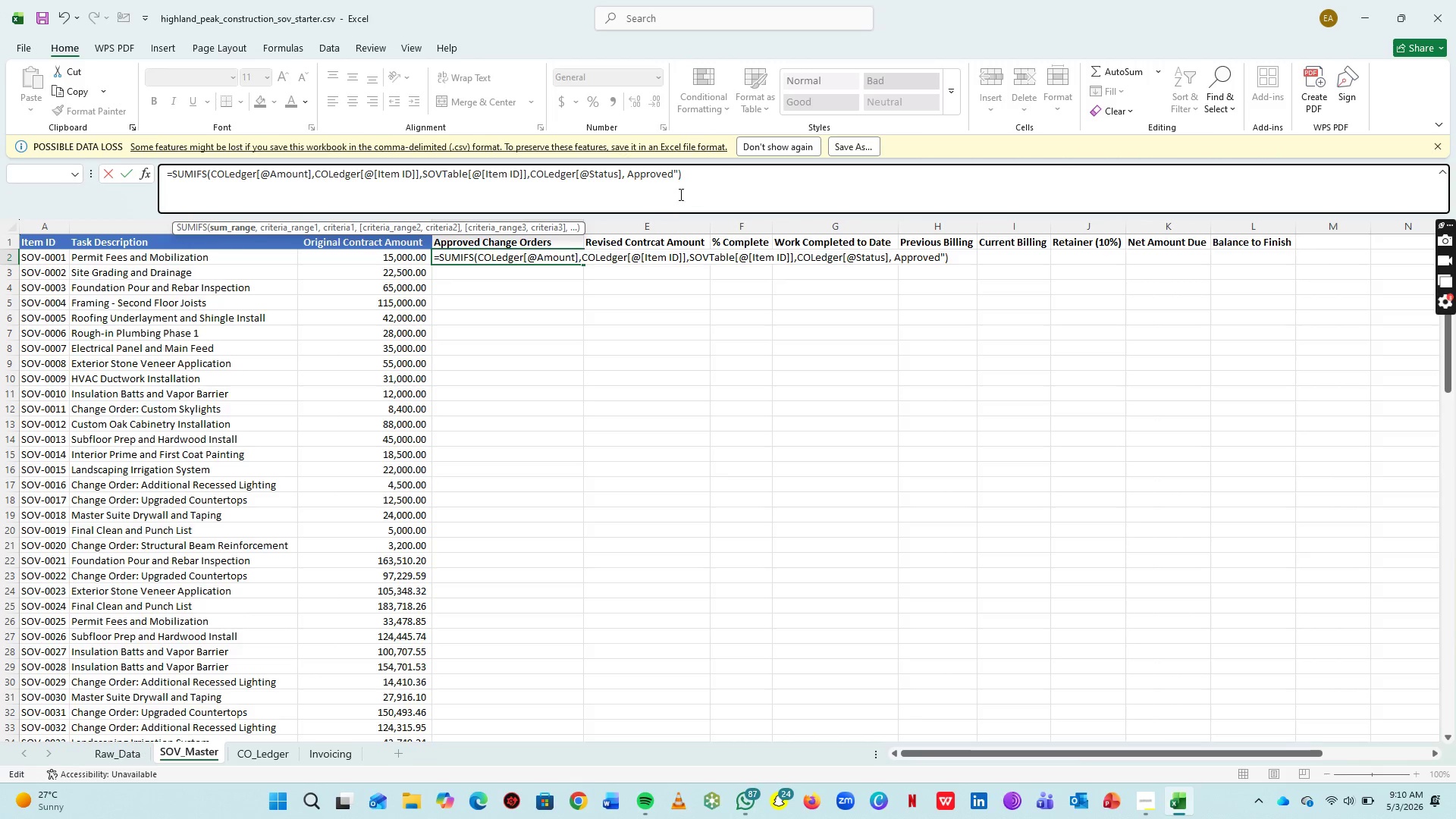 
left_click([726, 184])
 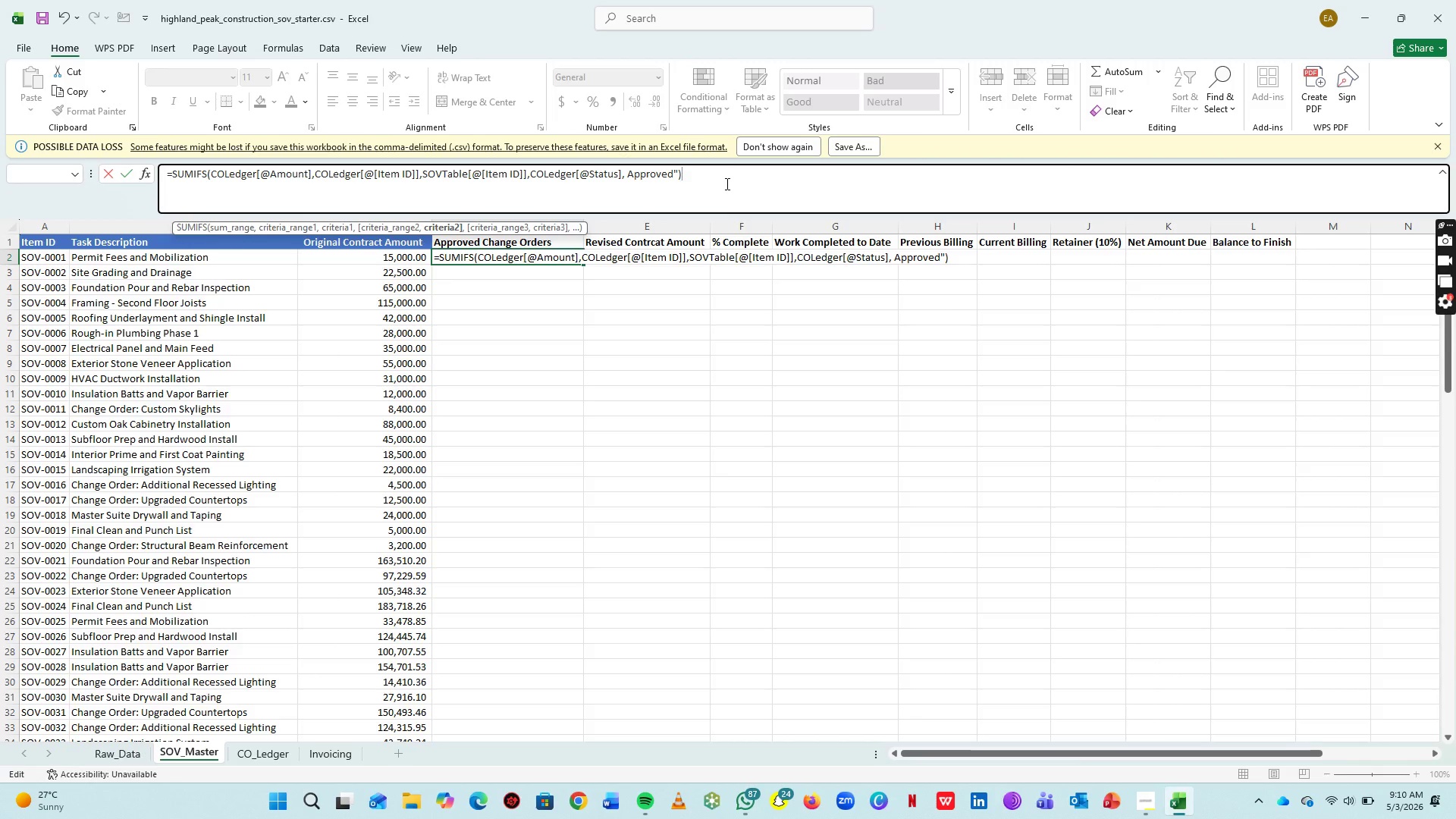 
key(Shift+0)
 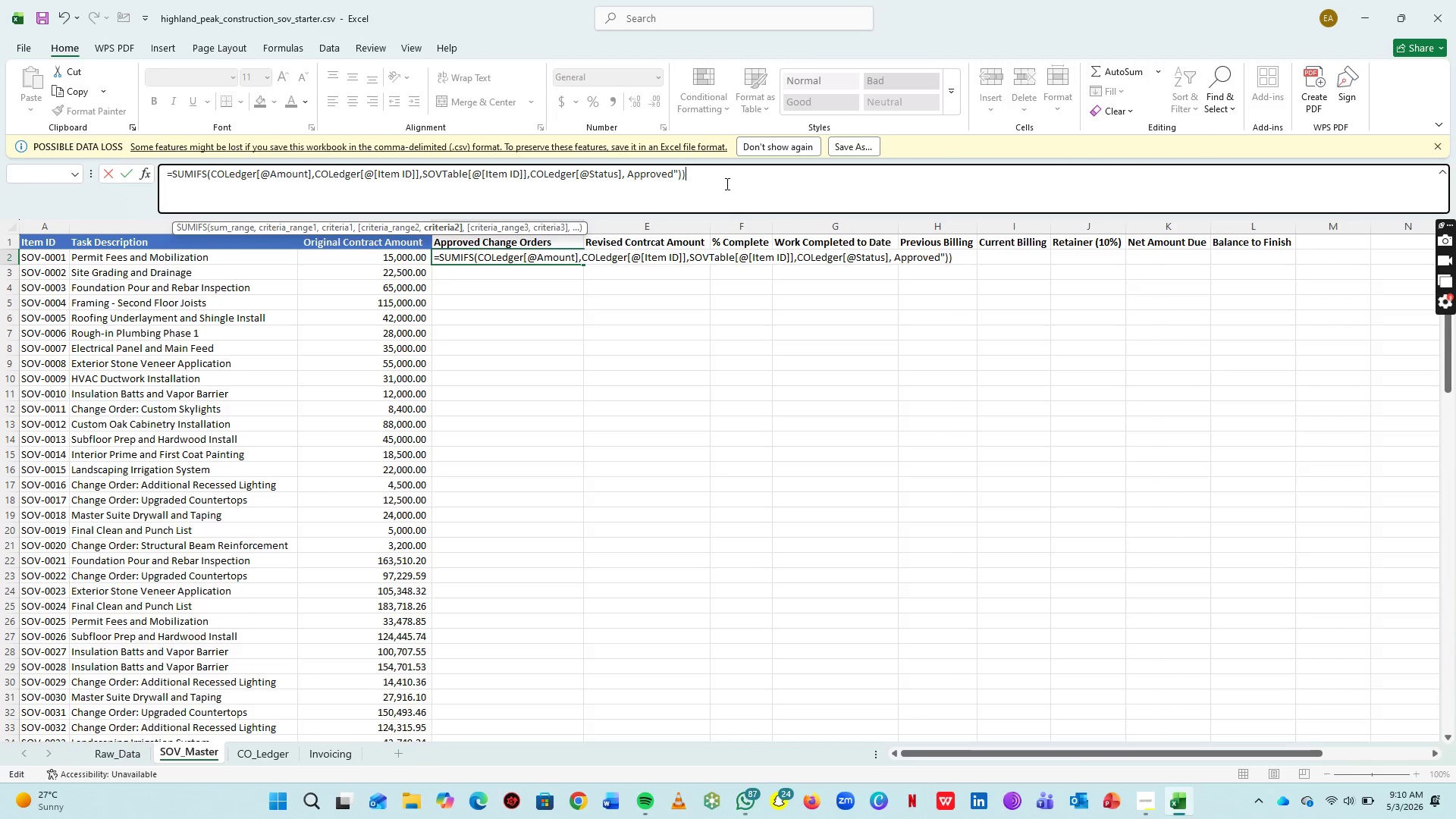 
key(Shift+ShiftRight)
 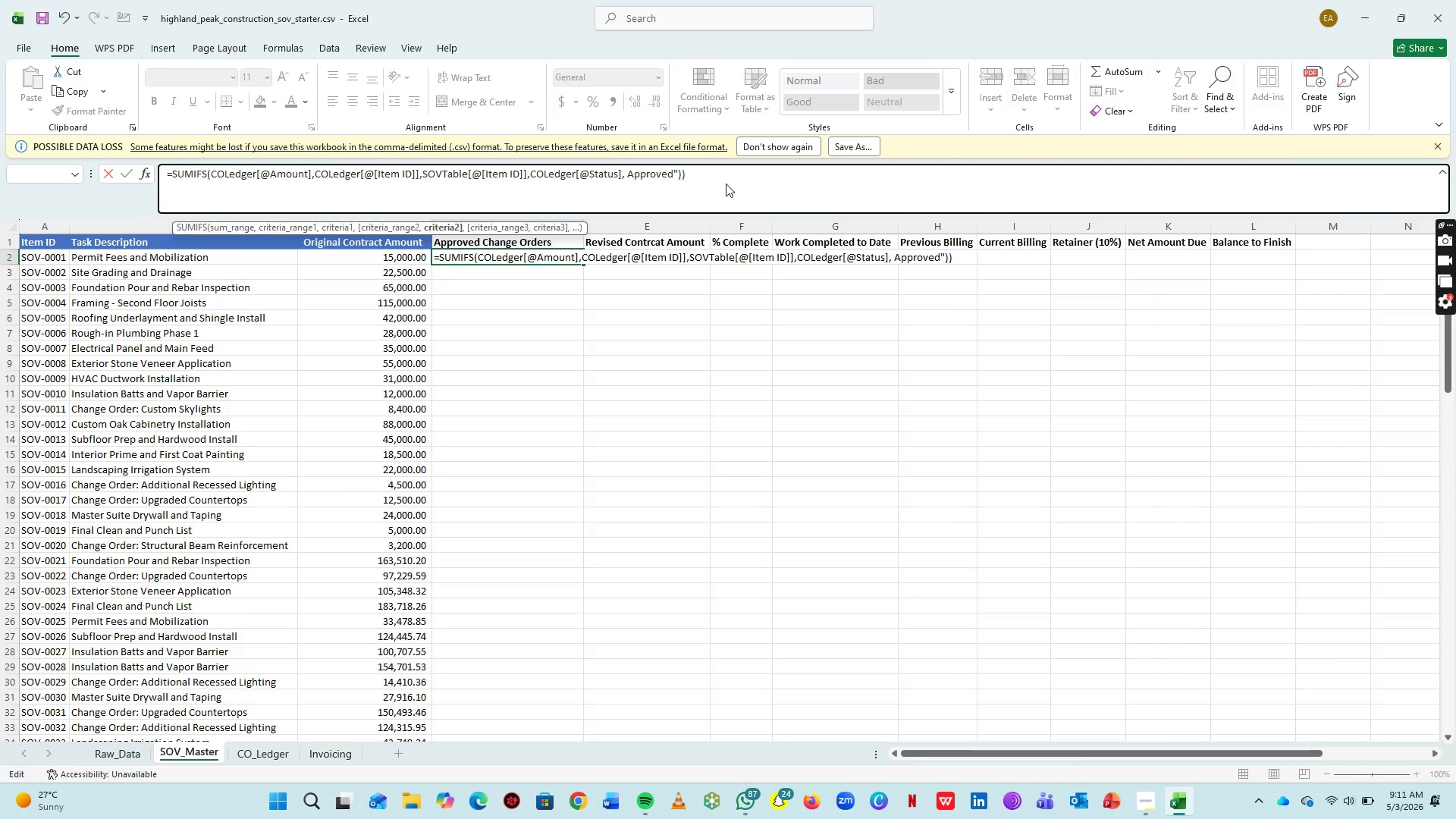 
key(Enter)
 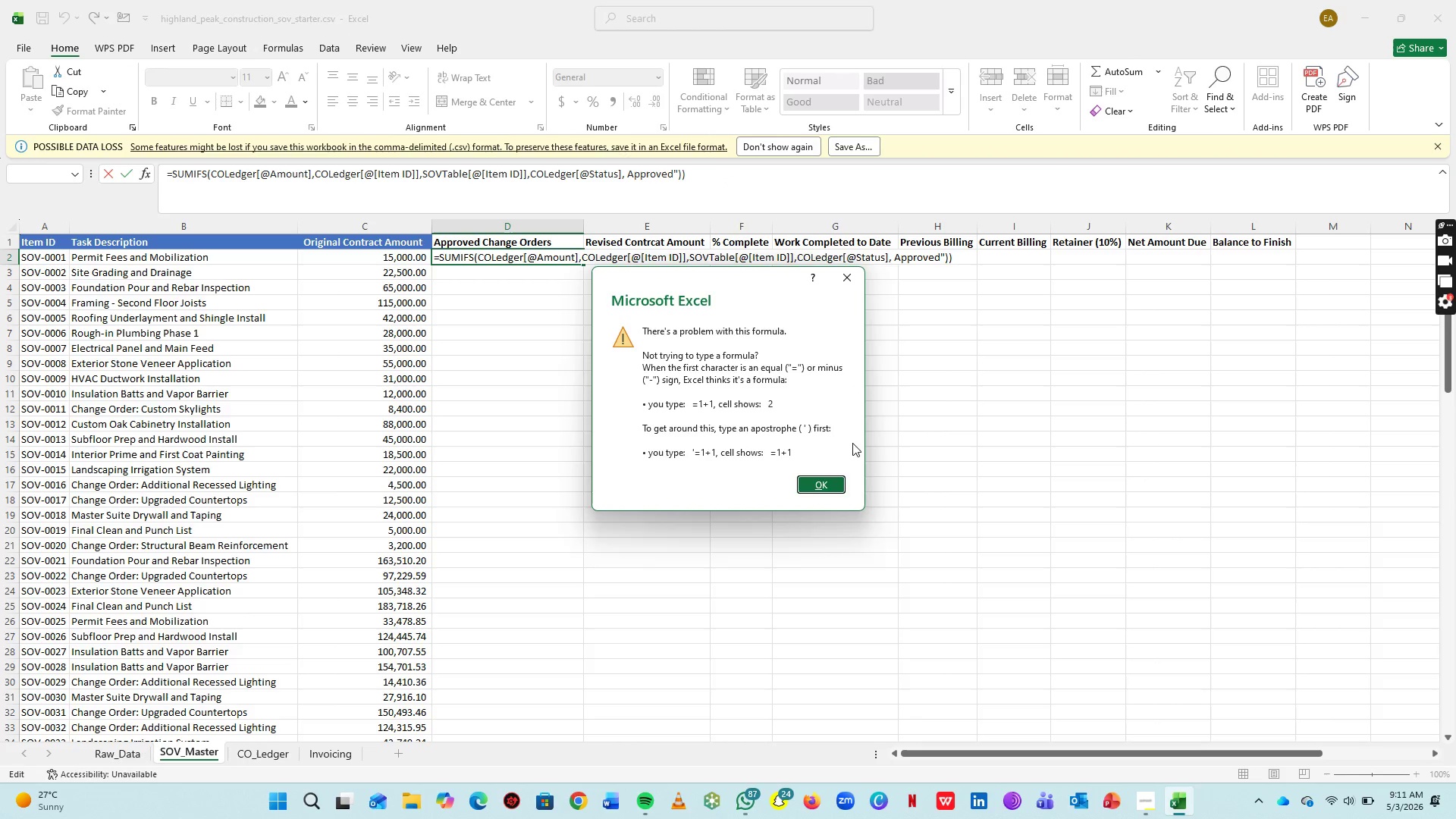 
left_click([814, 491])
 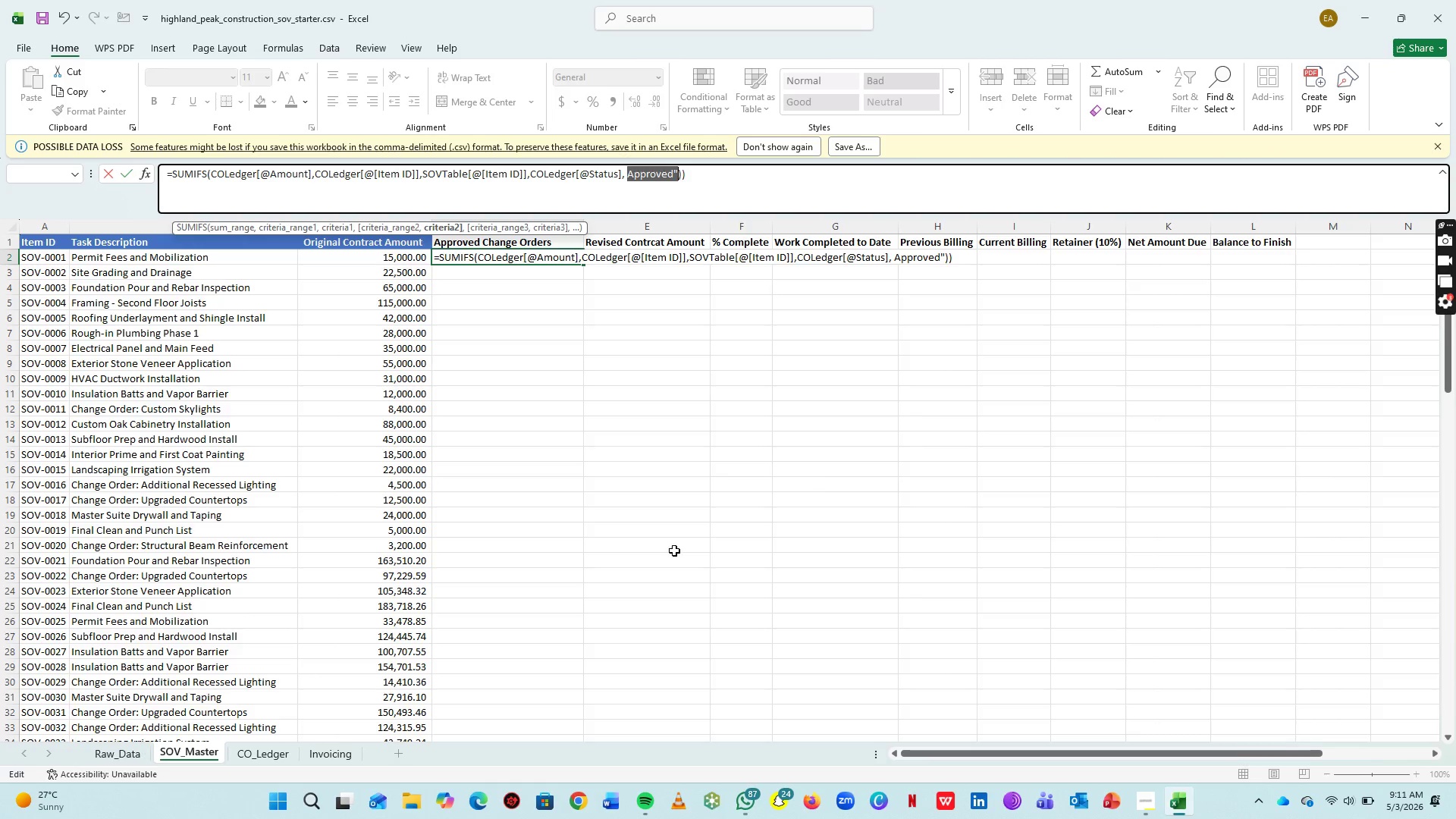 
wait(7.19)
 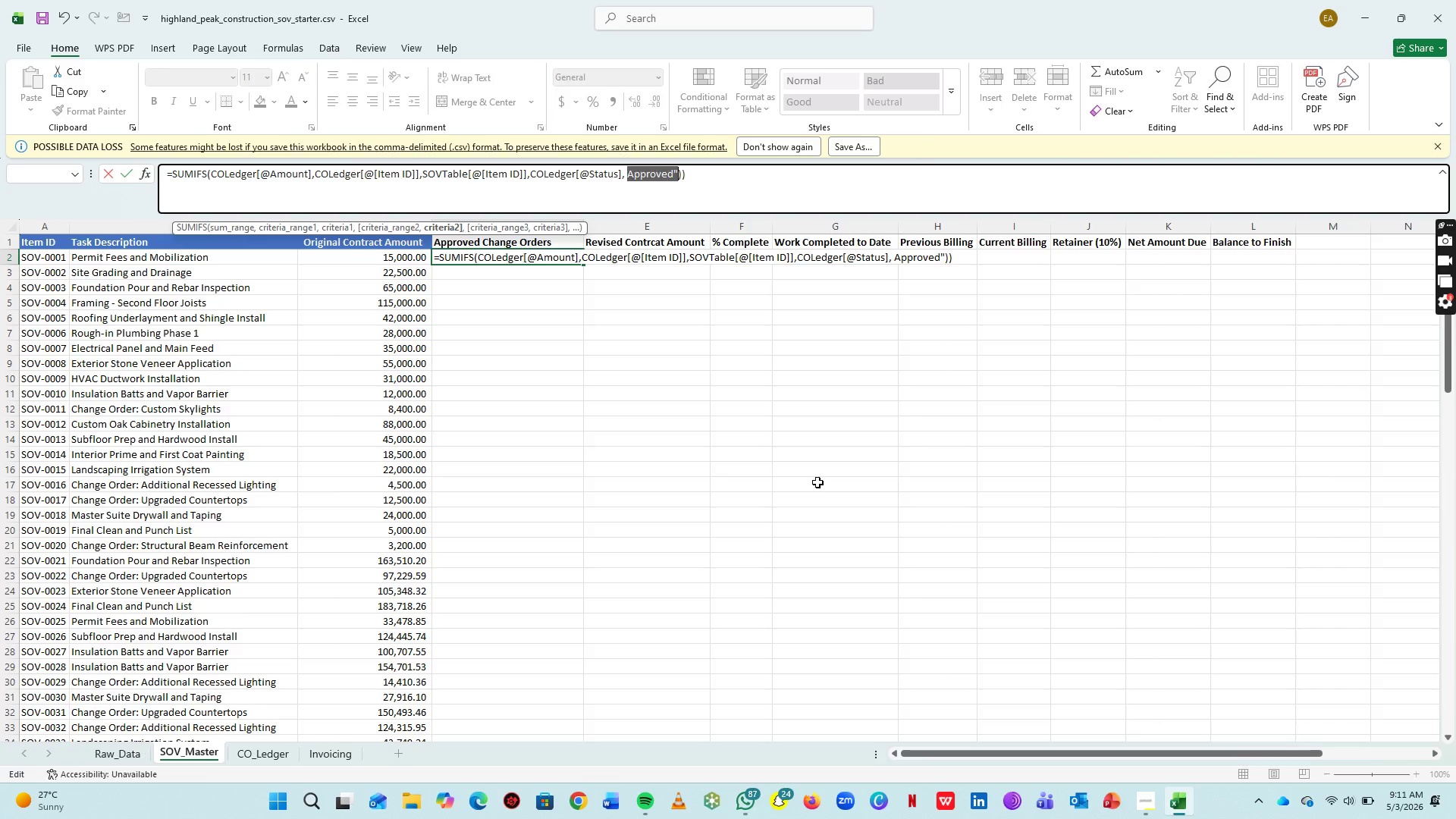 
key(Control+ControlLeft)
 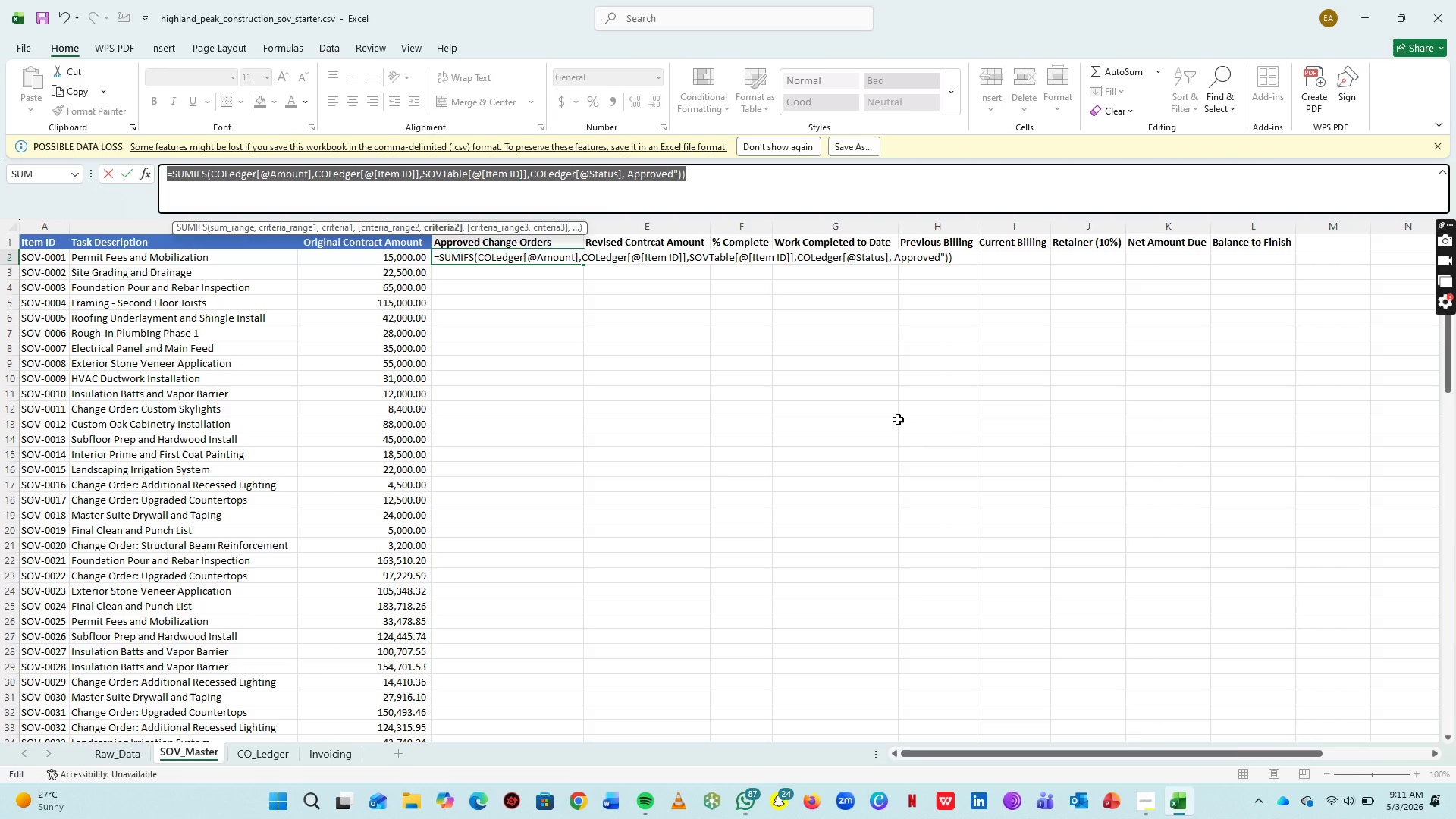 
key(Control+A)
 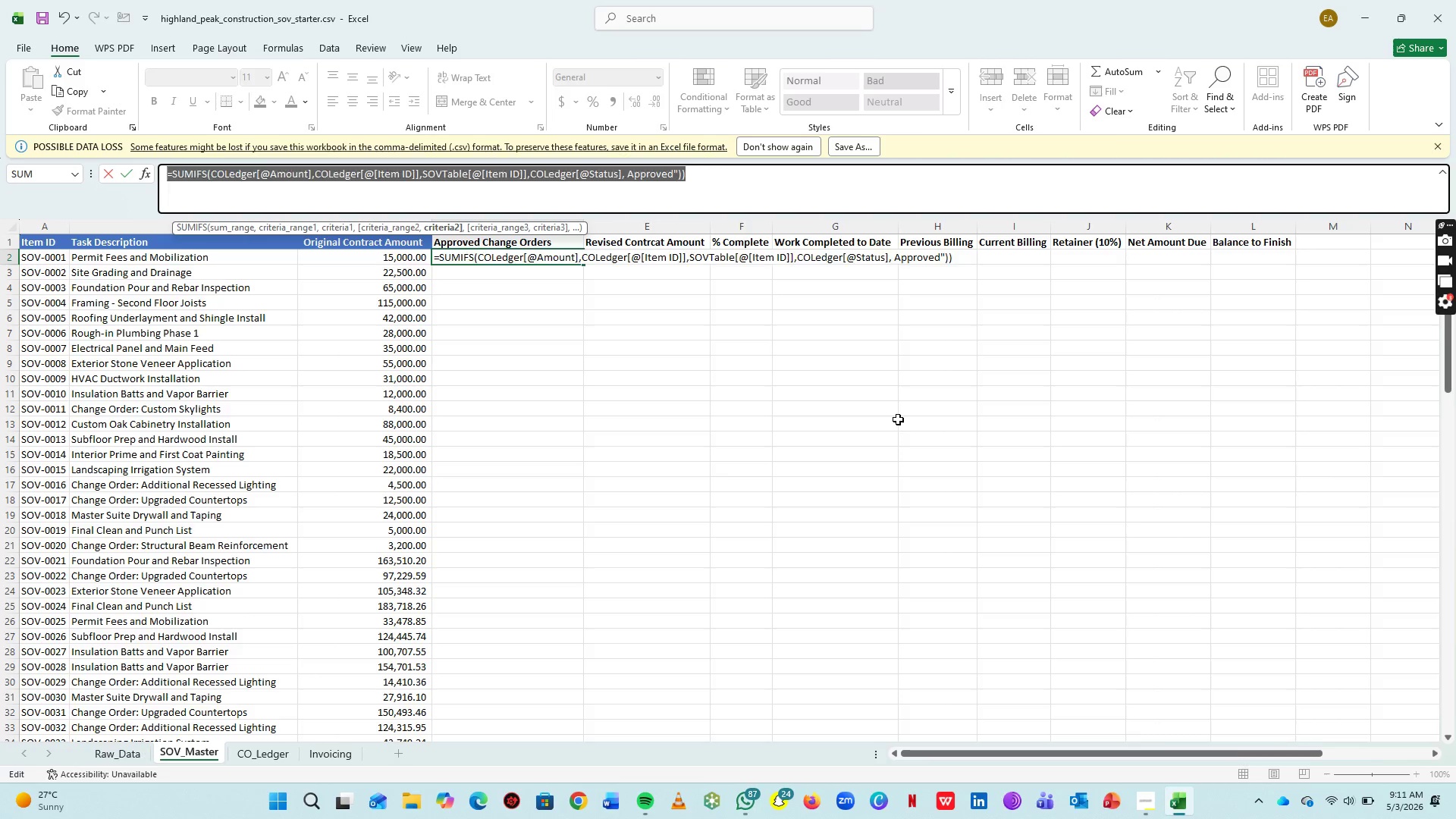 
key(Backspace)
 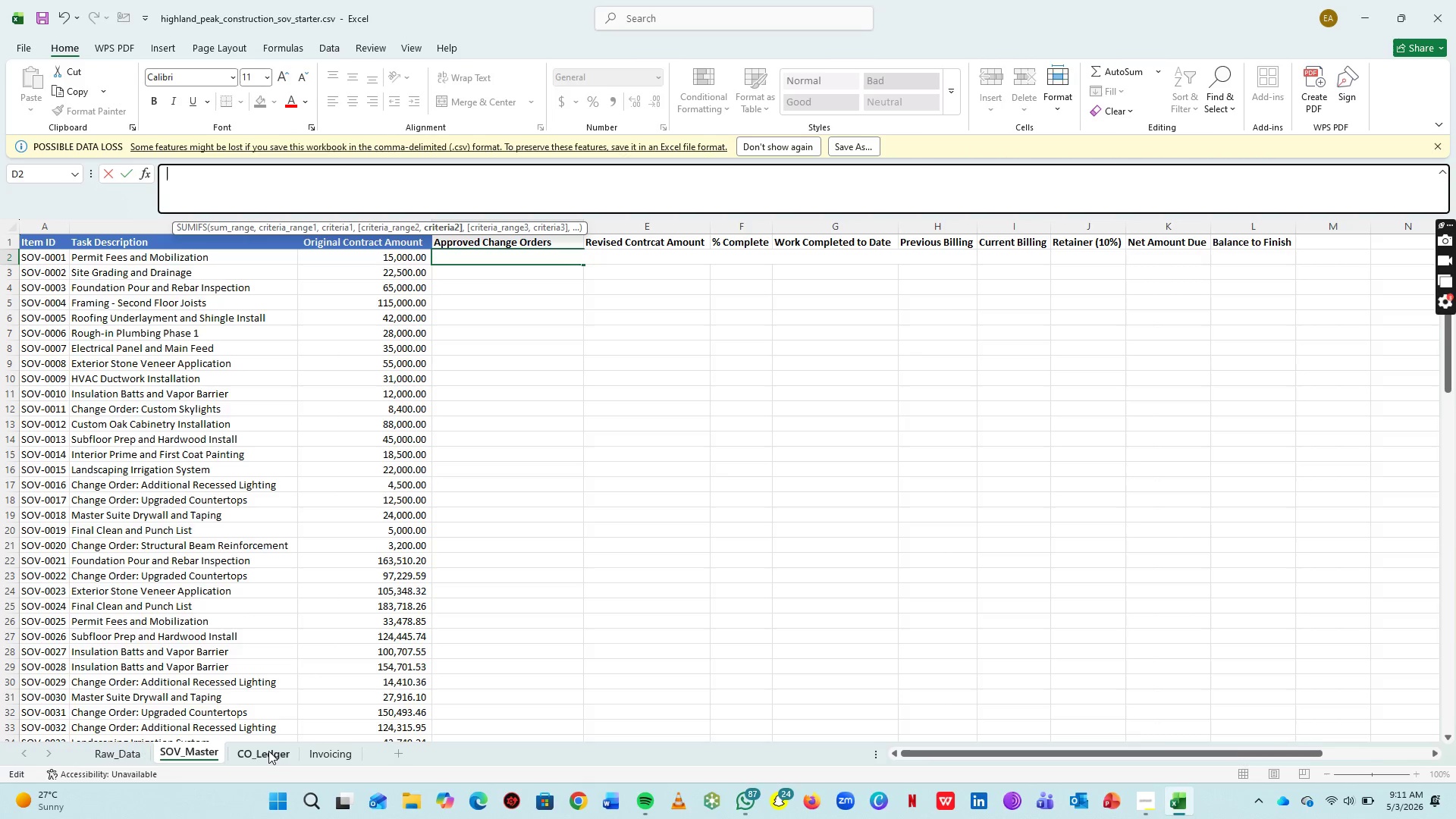 
left_click([268, 751])
 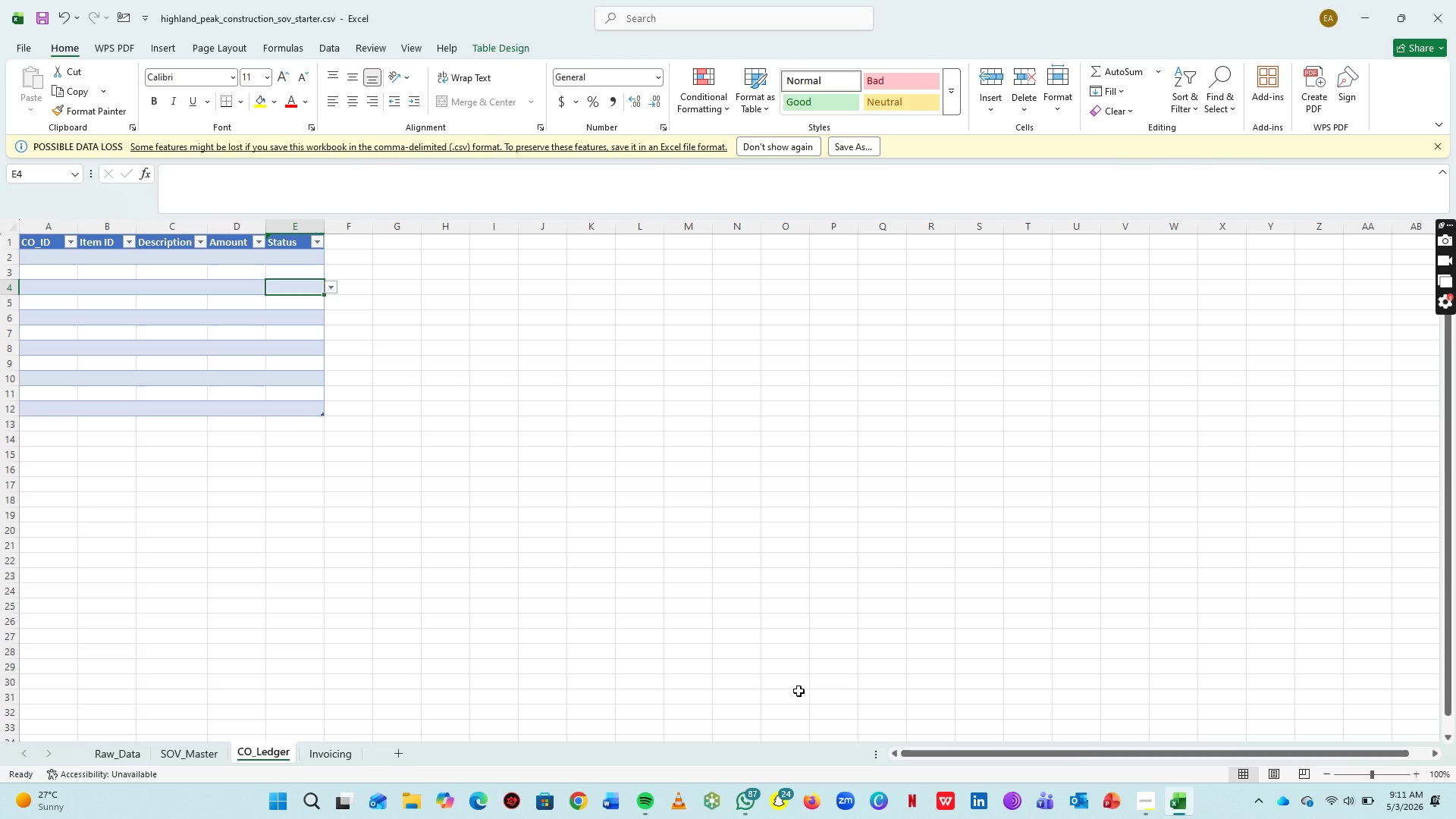 
wait(43.47)
 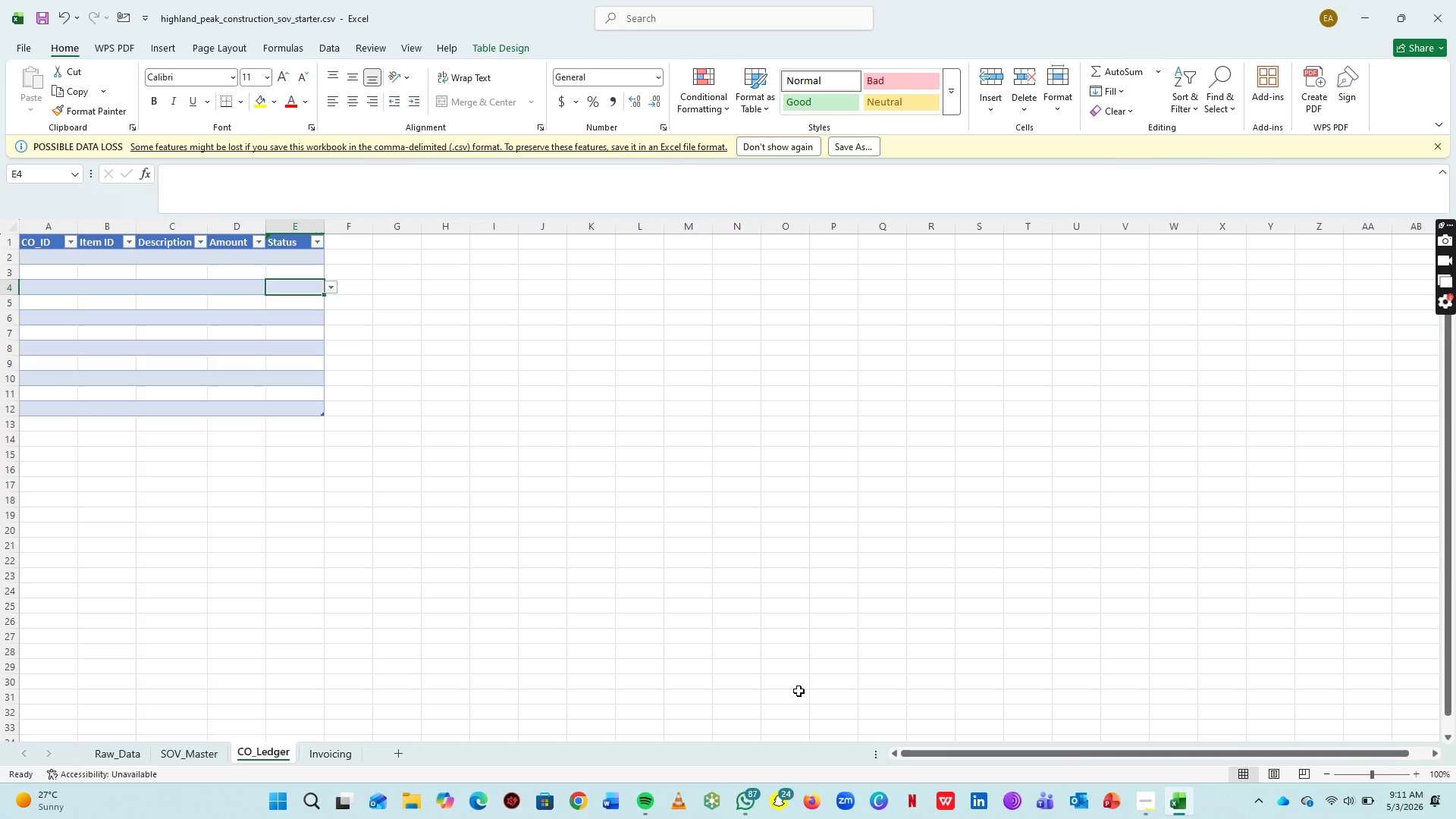 
left_click([1156, 801])